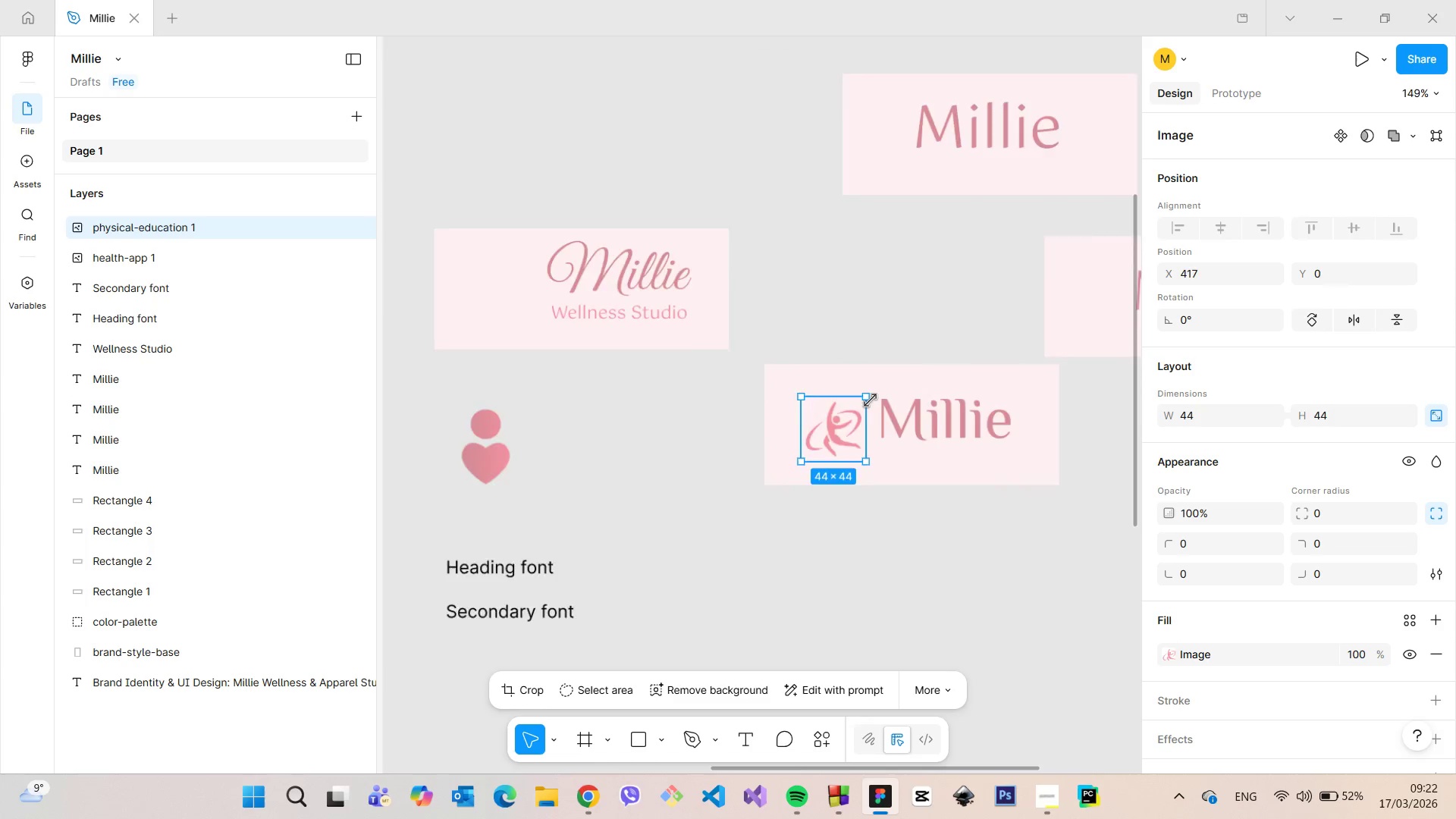 
scroll: coordinate [871, 400], scroll_direction: up, amount: 7.0
 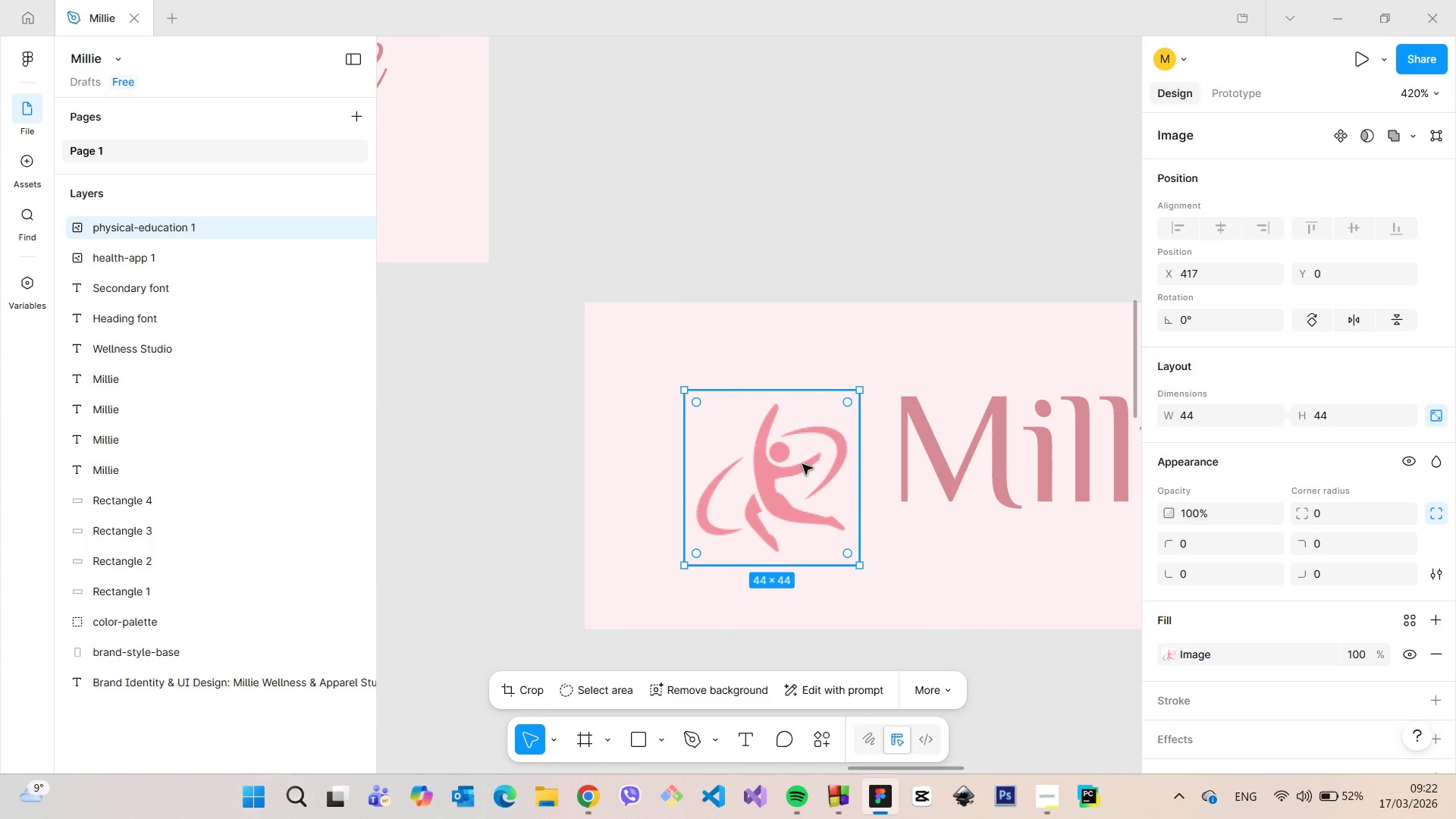 
left_click_drag(start_coordinate=[804, 459], to_coordinate=[810, 427])
 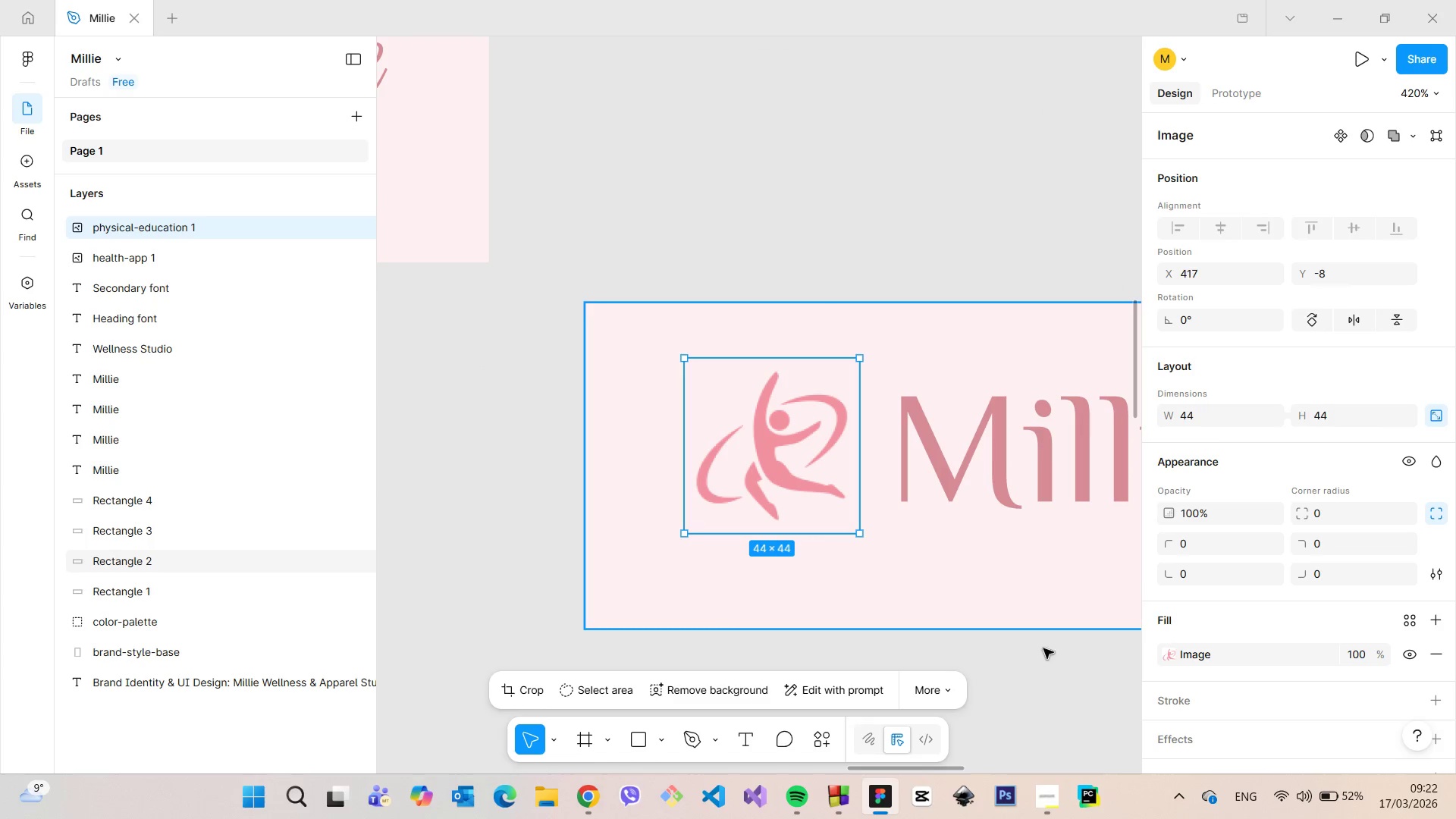 
left_click([1045, 650])
 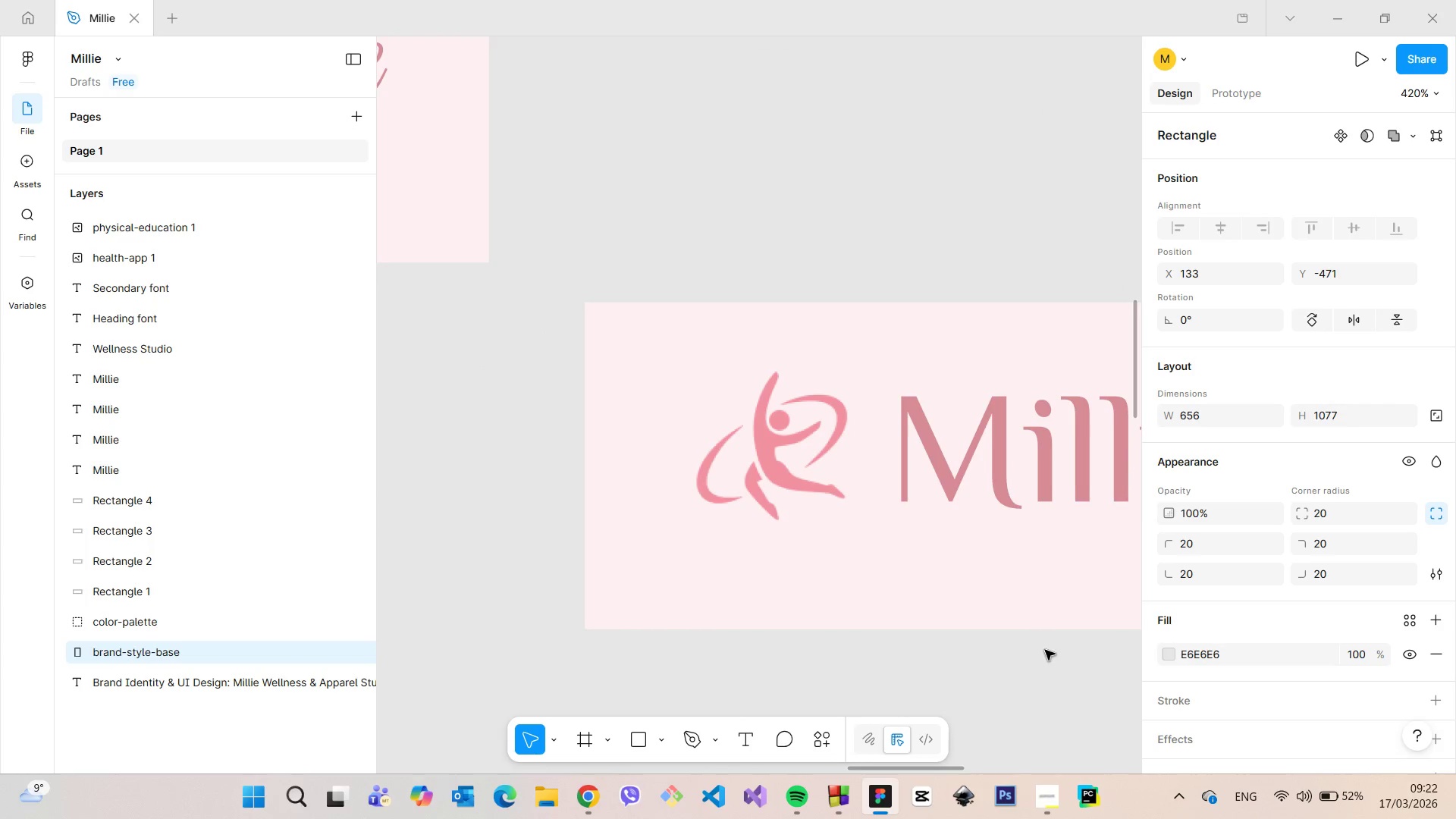 
scroll: coordinate [1039, 645], scroll_direction: down, amount: 21.0
 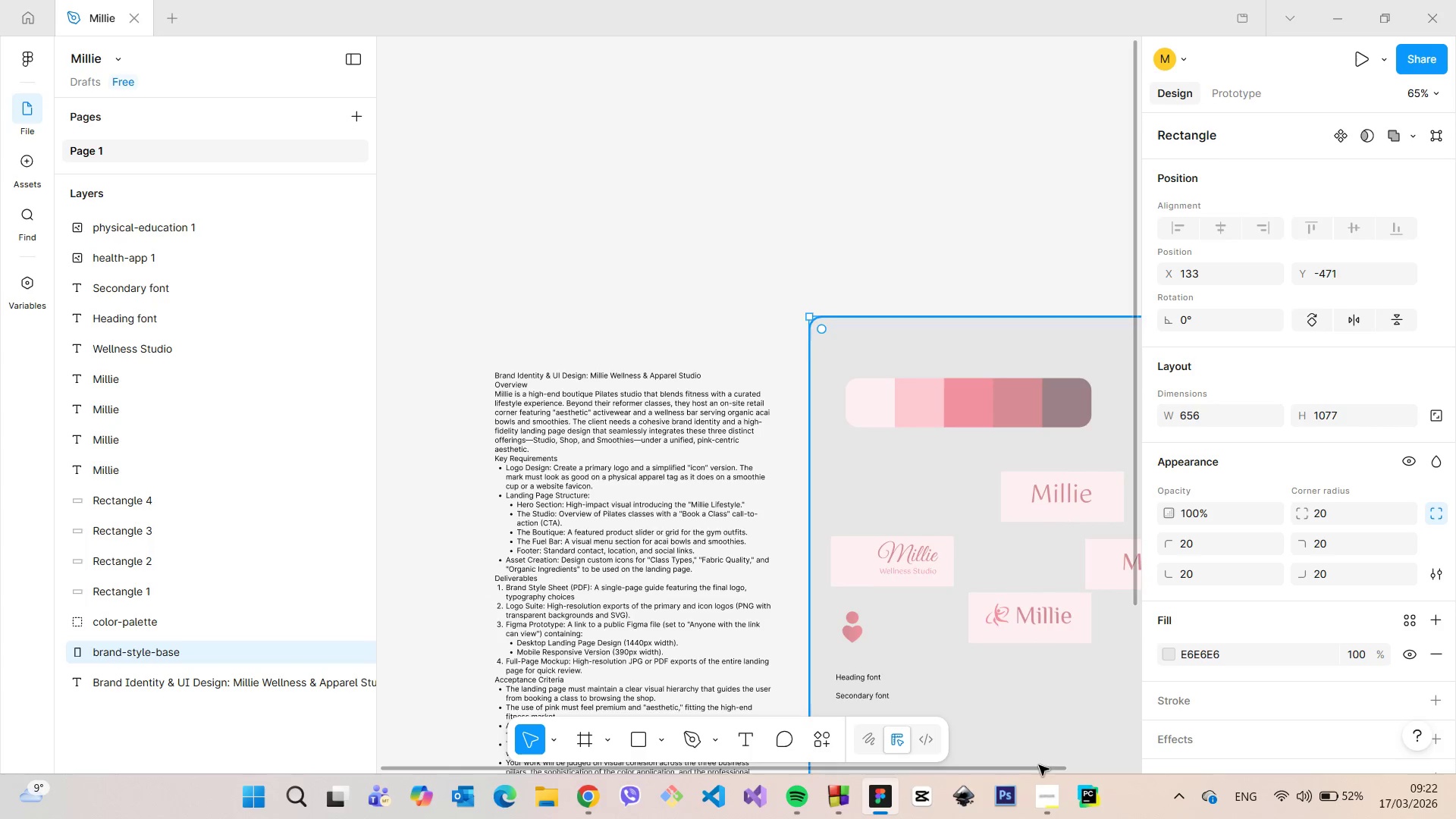 
left_click_drag(start_coordinate=[1039, 765], to_coordinate=[1059, 765])
 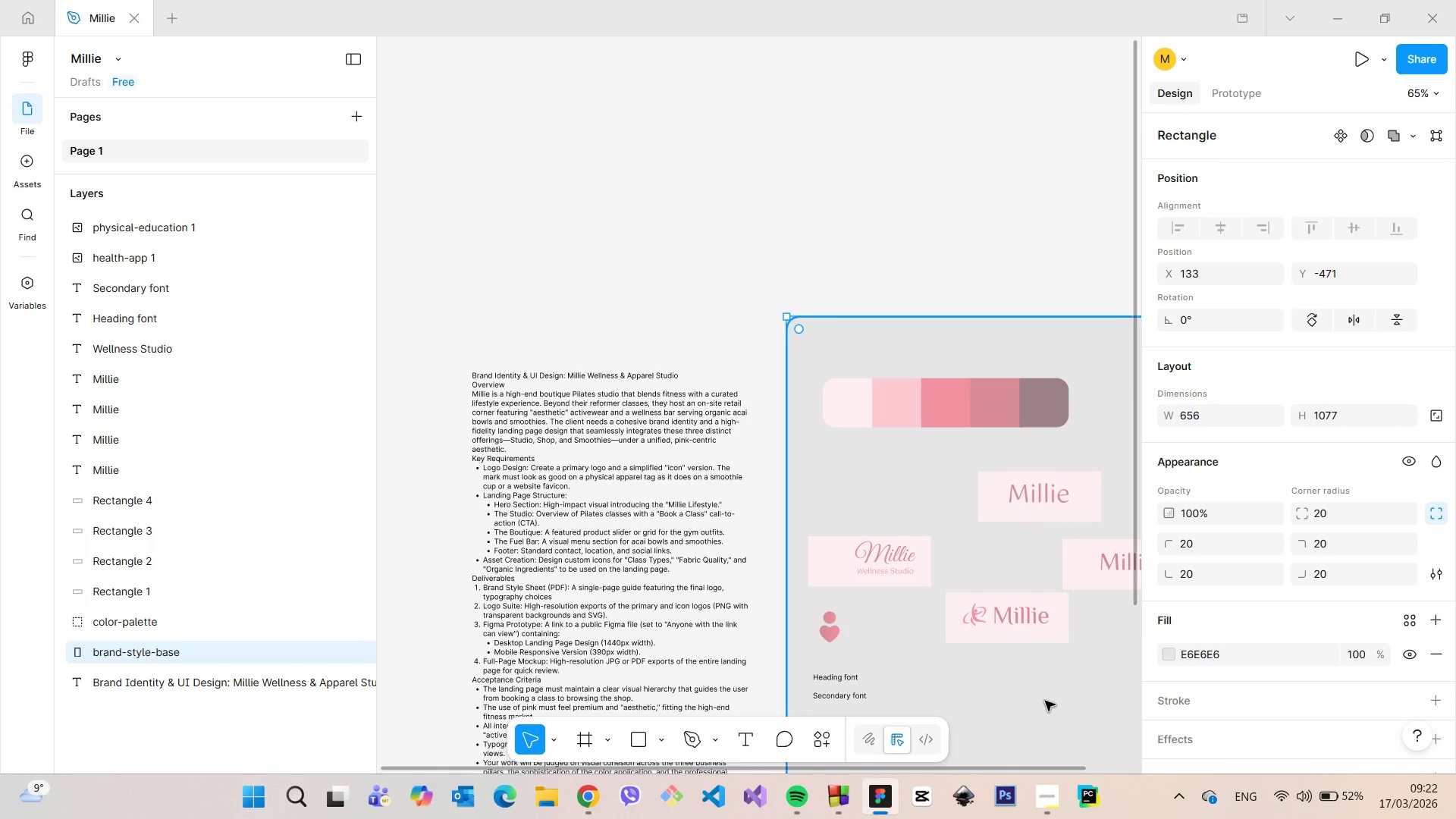 
scroll: coordinate [1108, 585], scroll_direction: up, amount: 18.0
 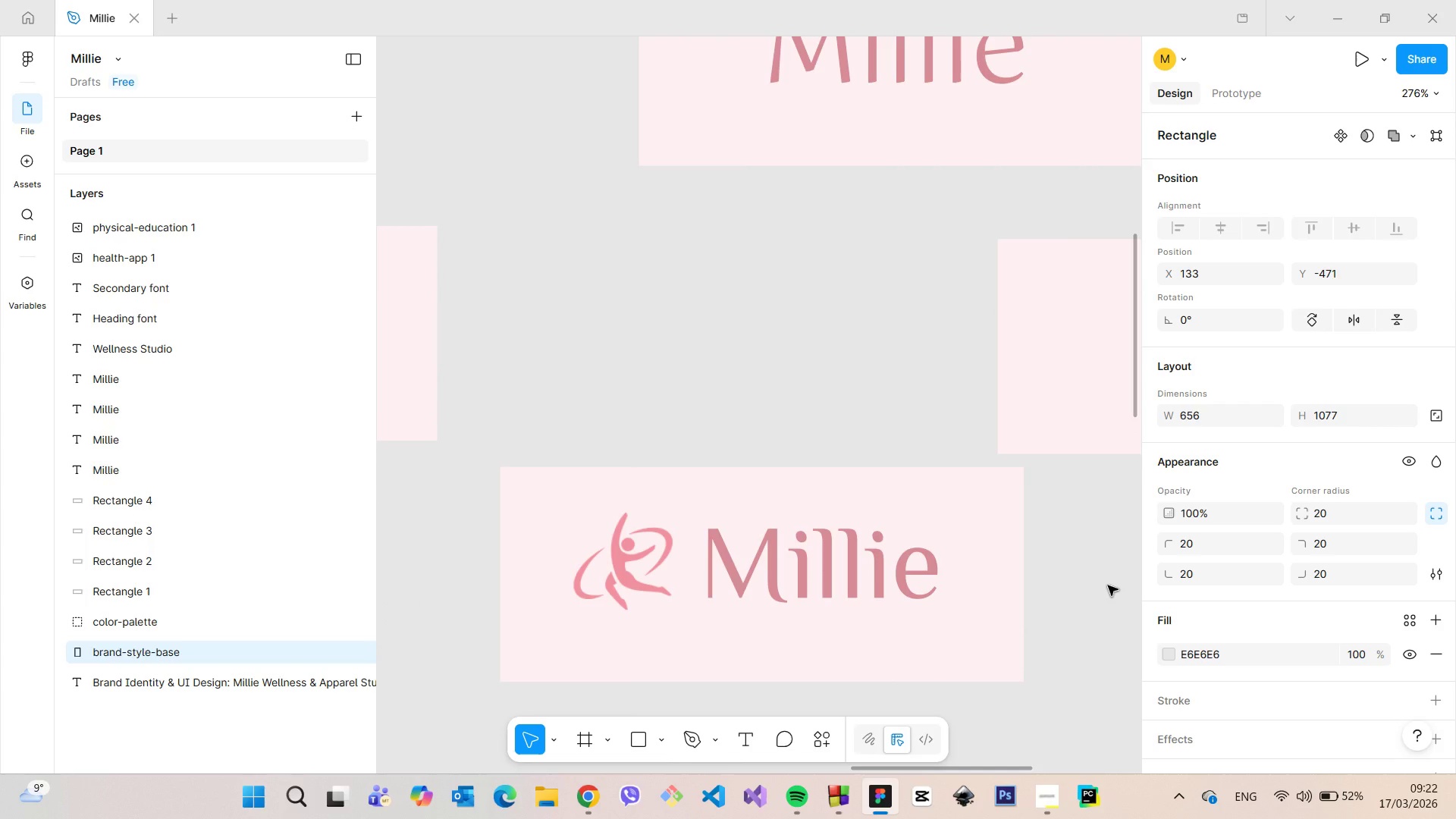 
scroll: coordinate [1106, 585], scroll_direction: down, amount: 7.0
 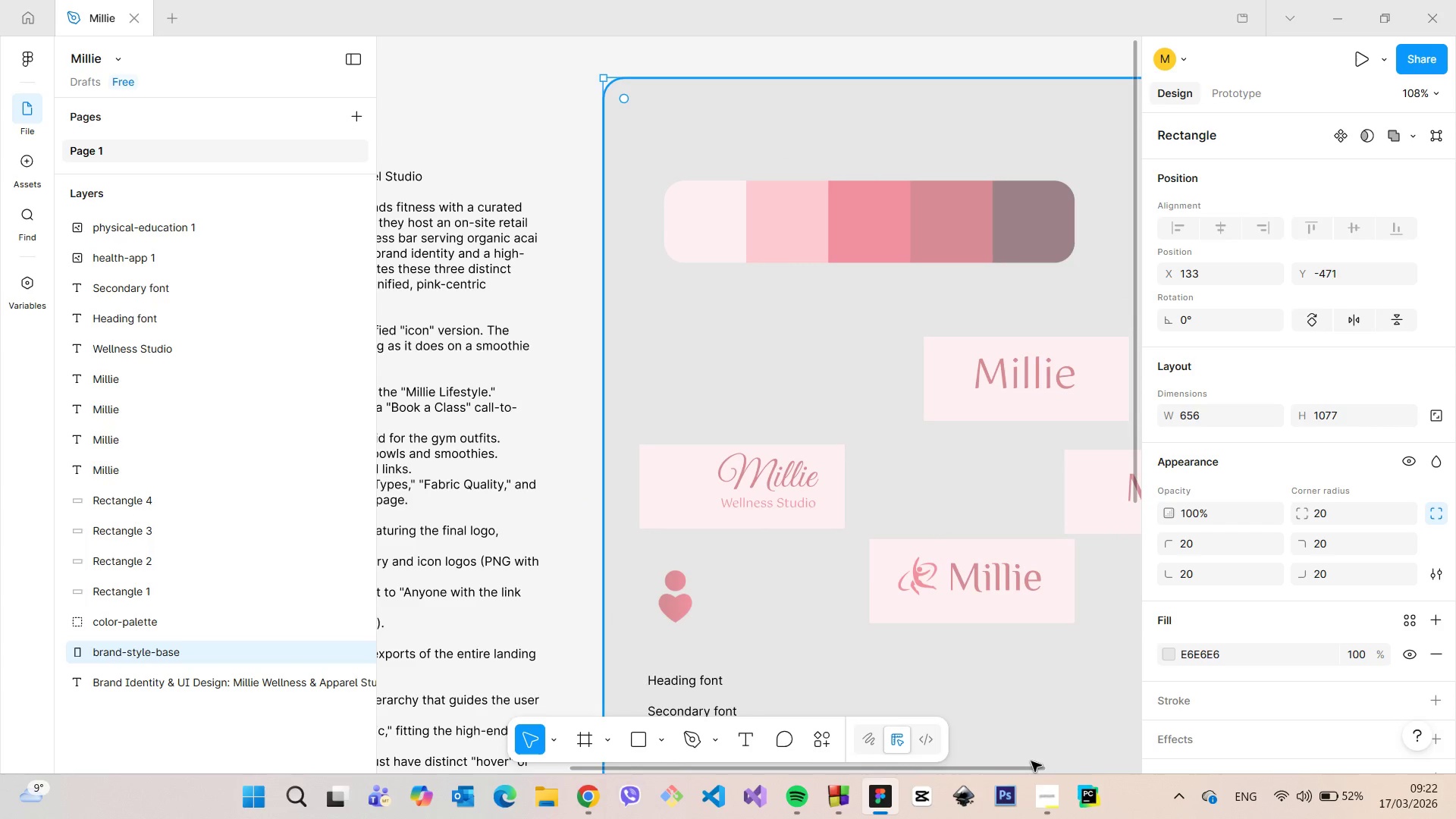 
left_click_drag(start_coordinate=[1039, 765], to_coordinate=[1117, 764])
 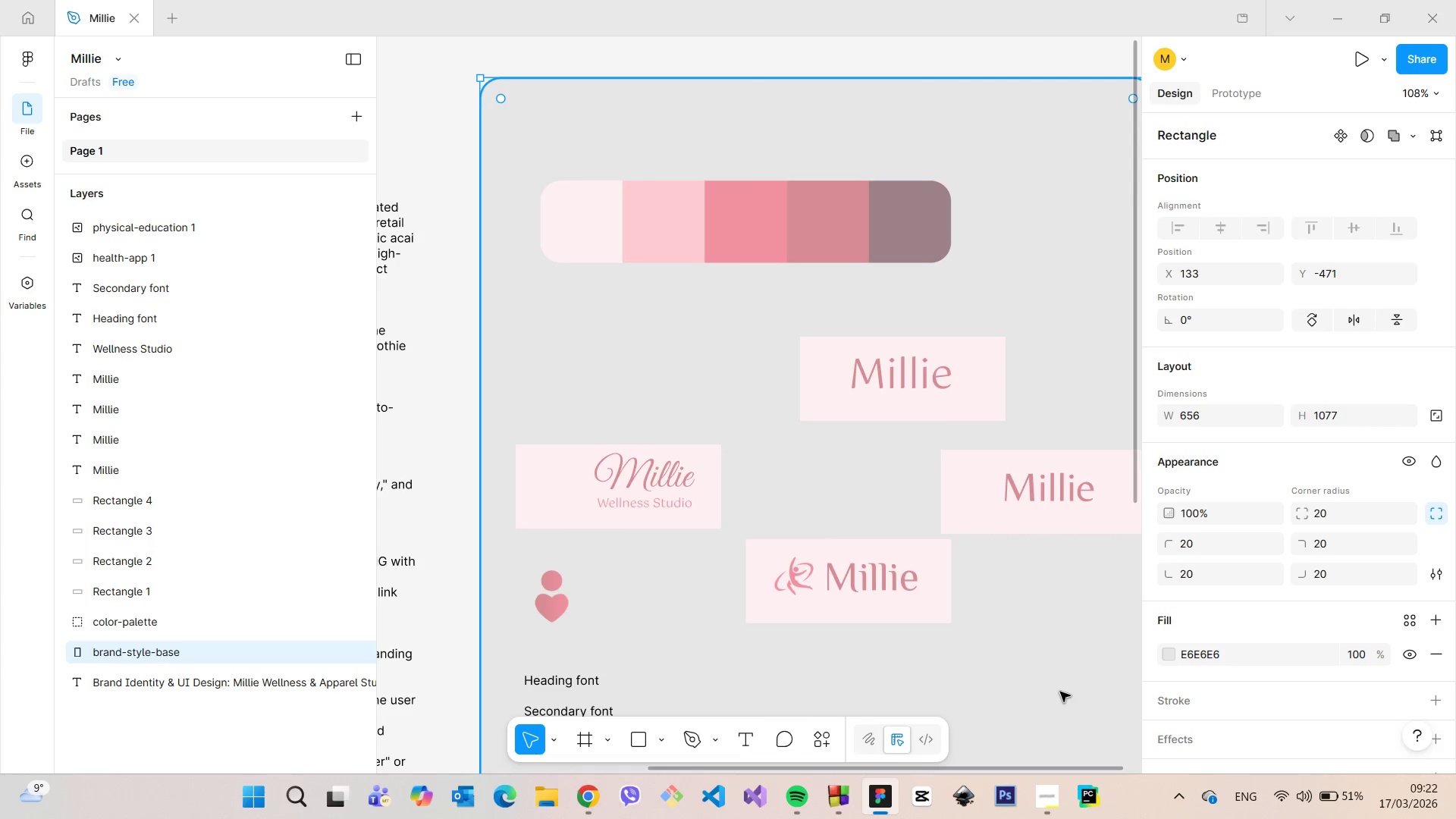 
scroll: coordinate [1057, 690], scroll_direction: up, amount: 4.0
 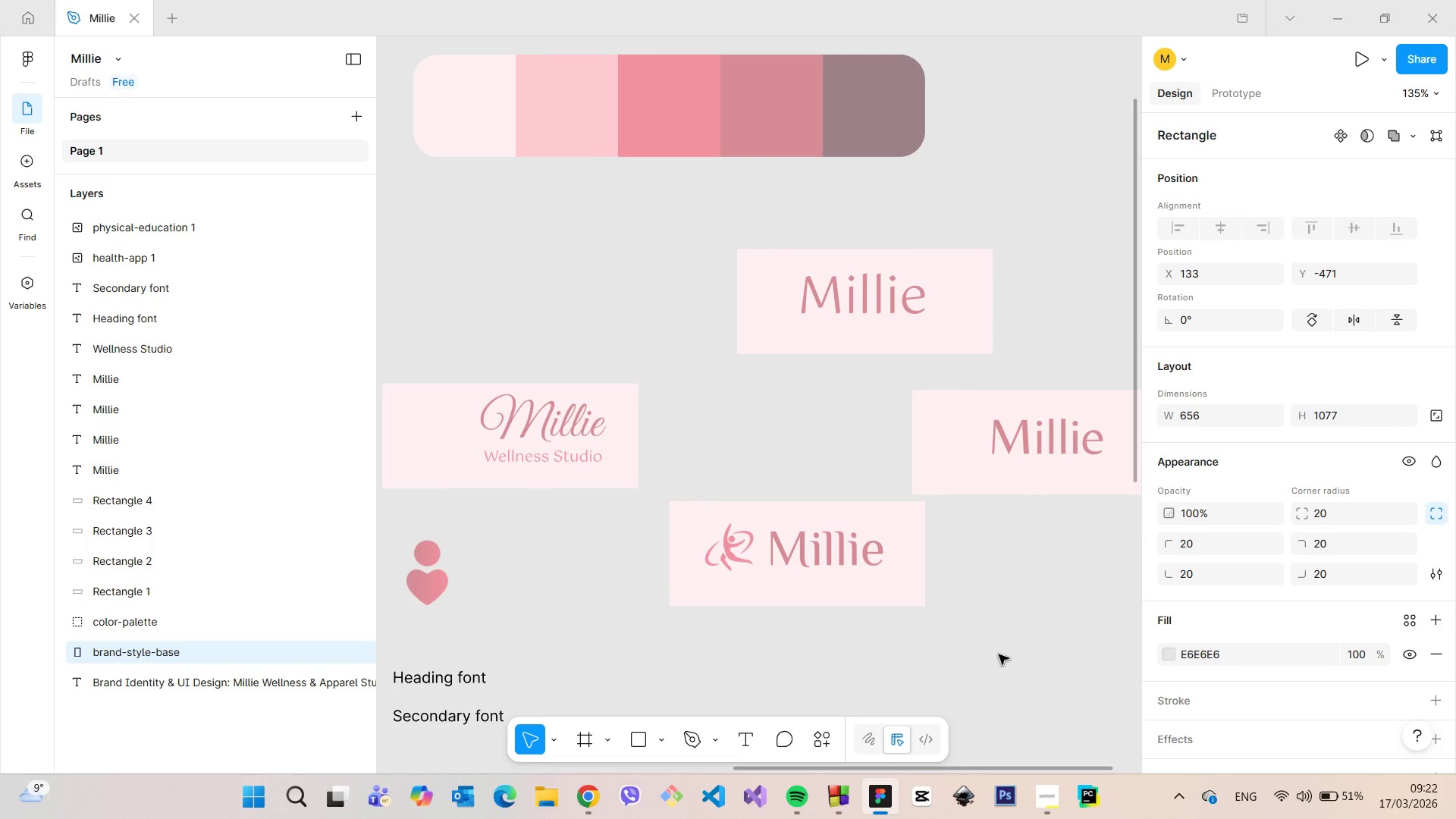 
left_click([855, 590])
 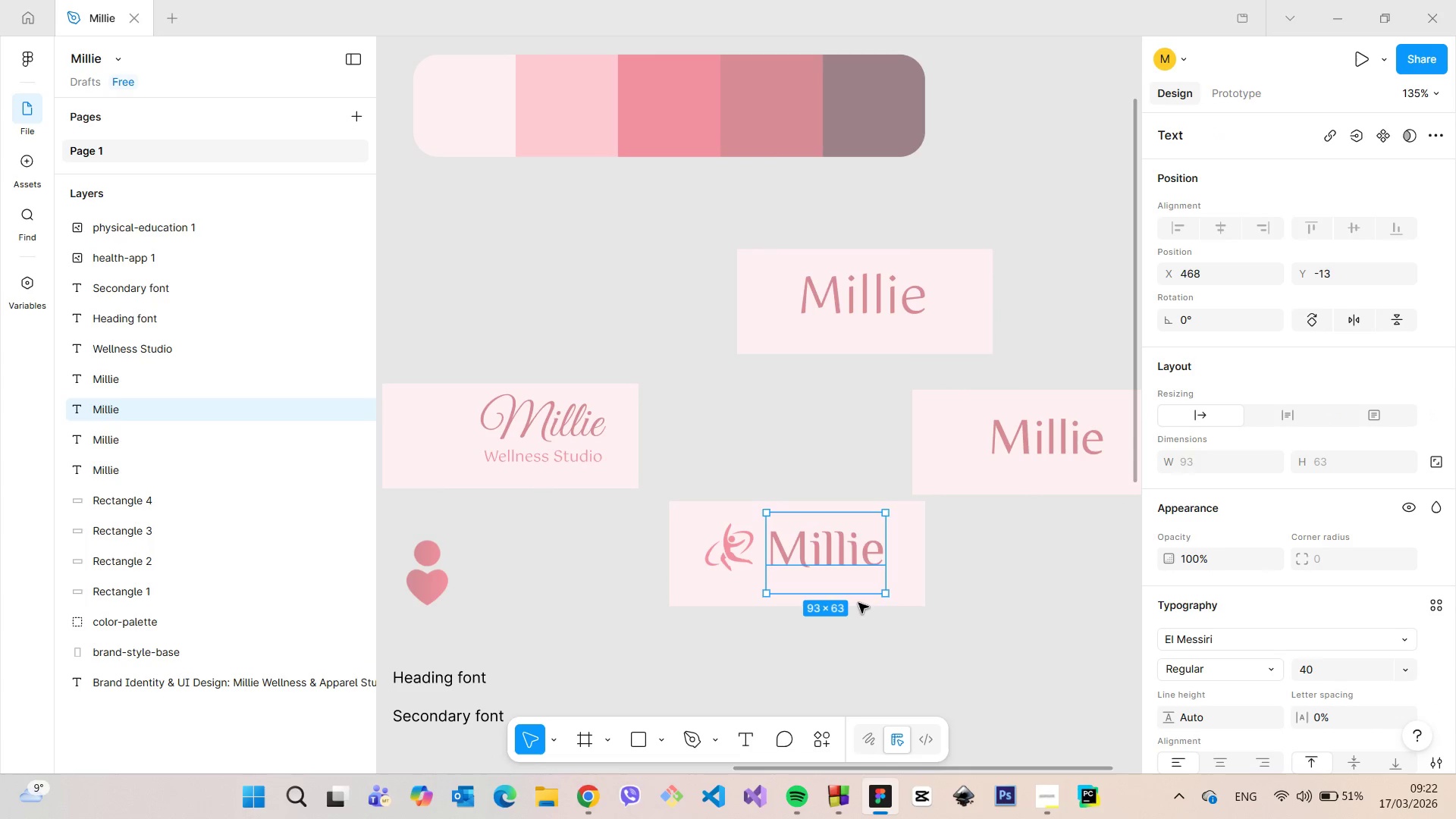 
left_click([858, 603])
 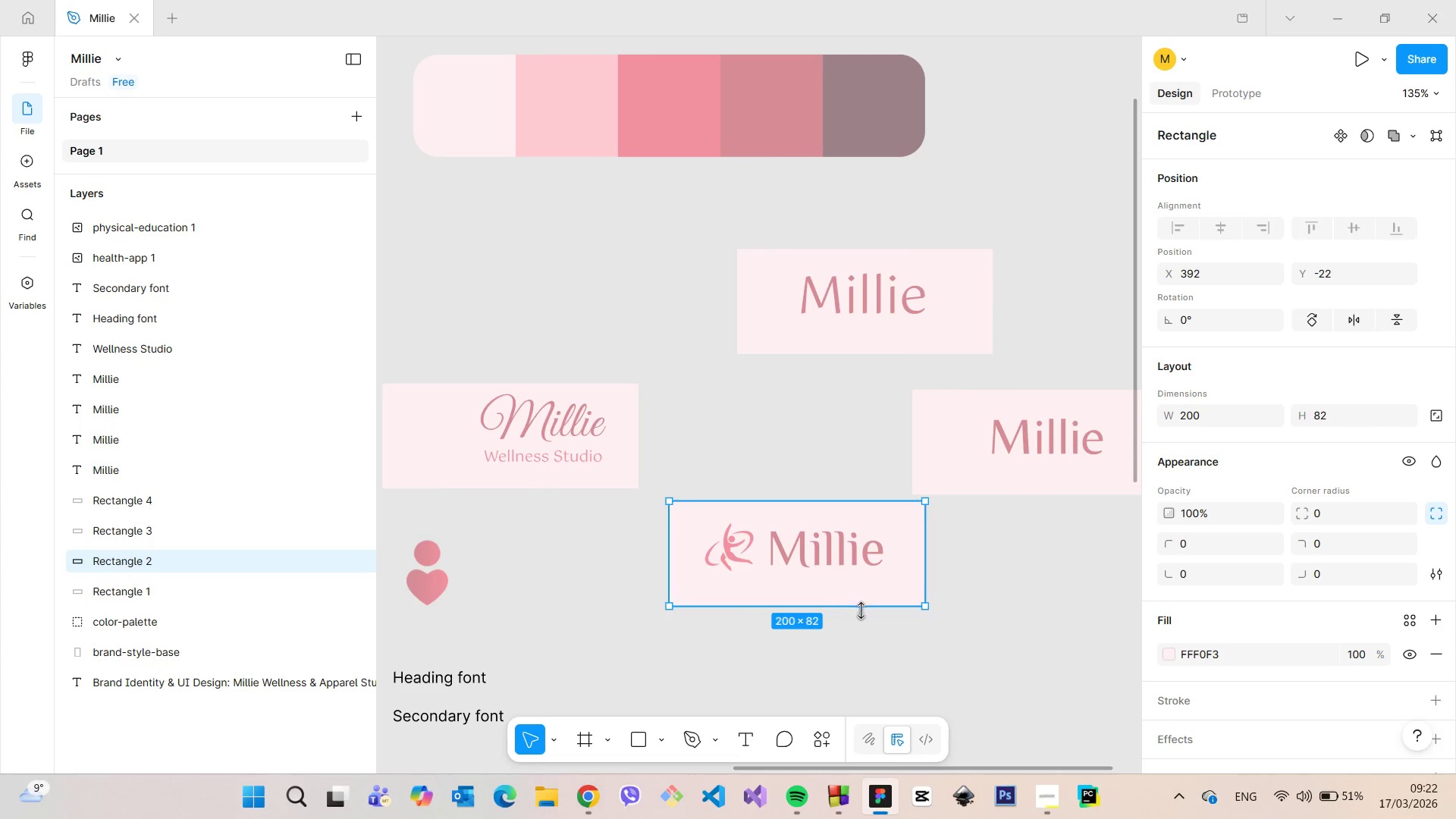 
left_click_drag(start_coordinate=[859, 608], to_coordinate=[868, 643])
 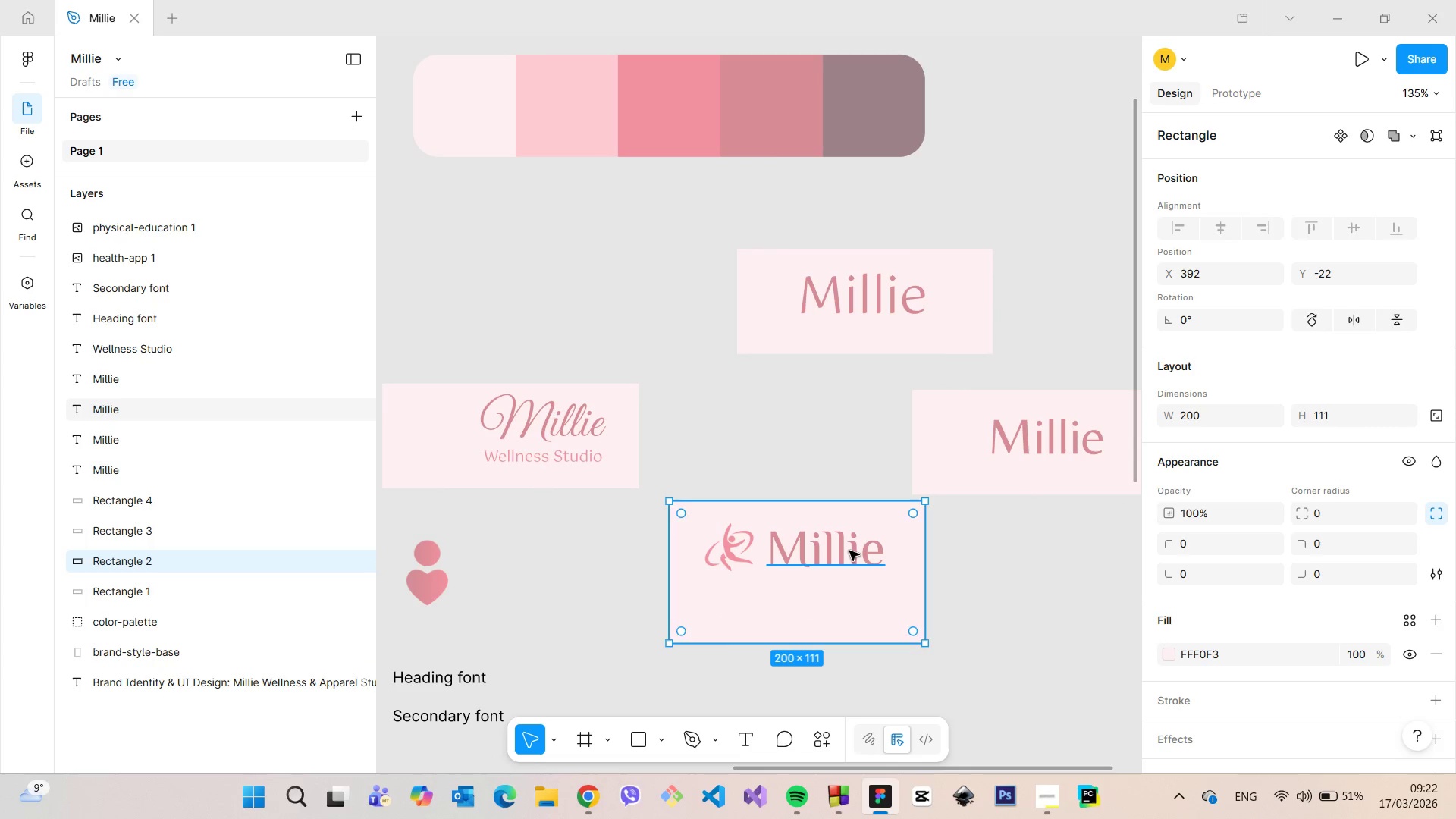 
left_click([849, 551])
 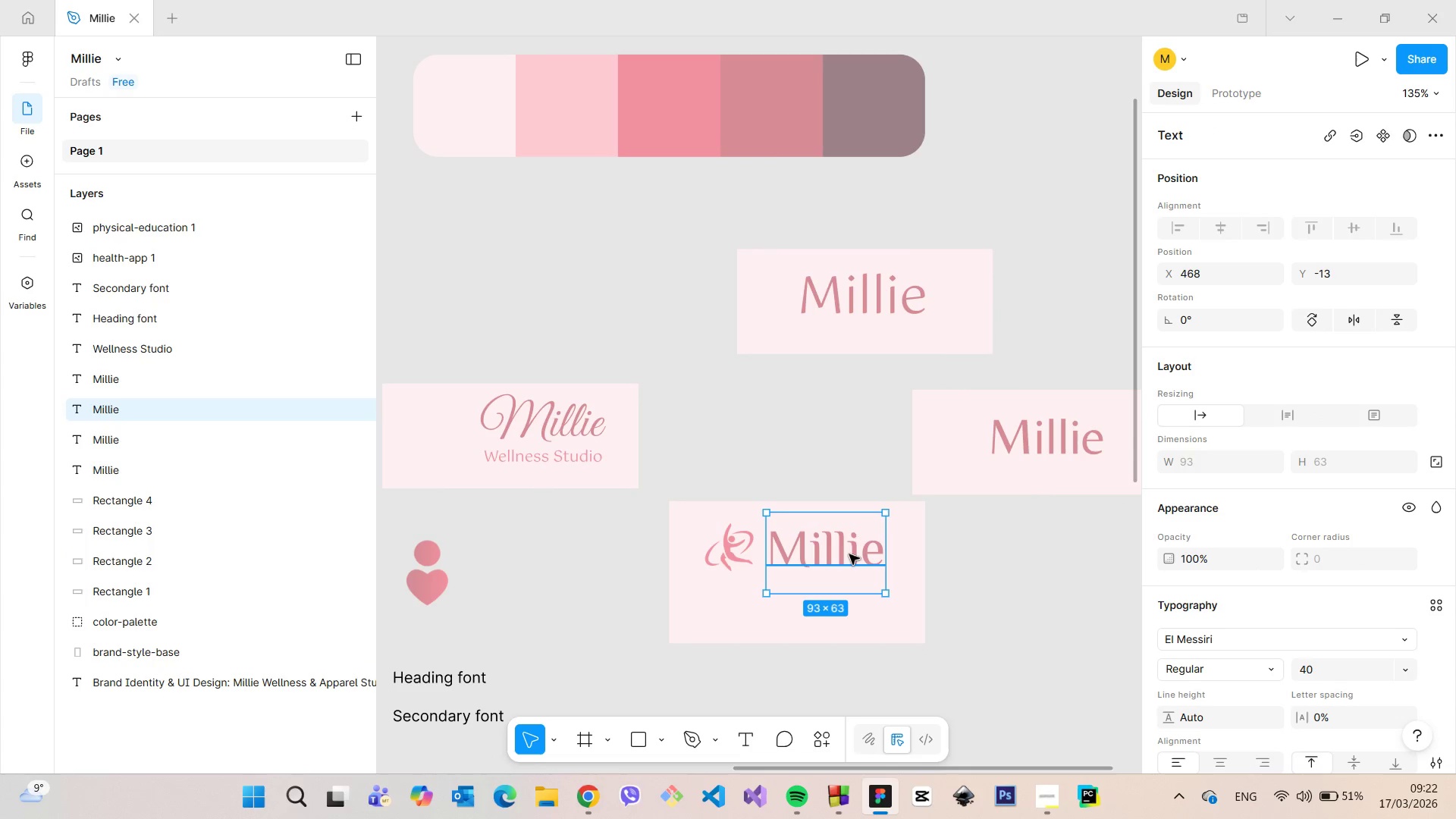 
left_click_drag(start_coordinate=[849, 554], to_coordinate=[810, 601])
 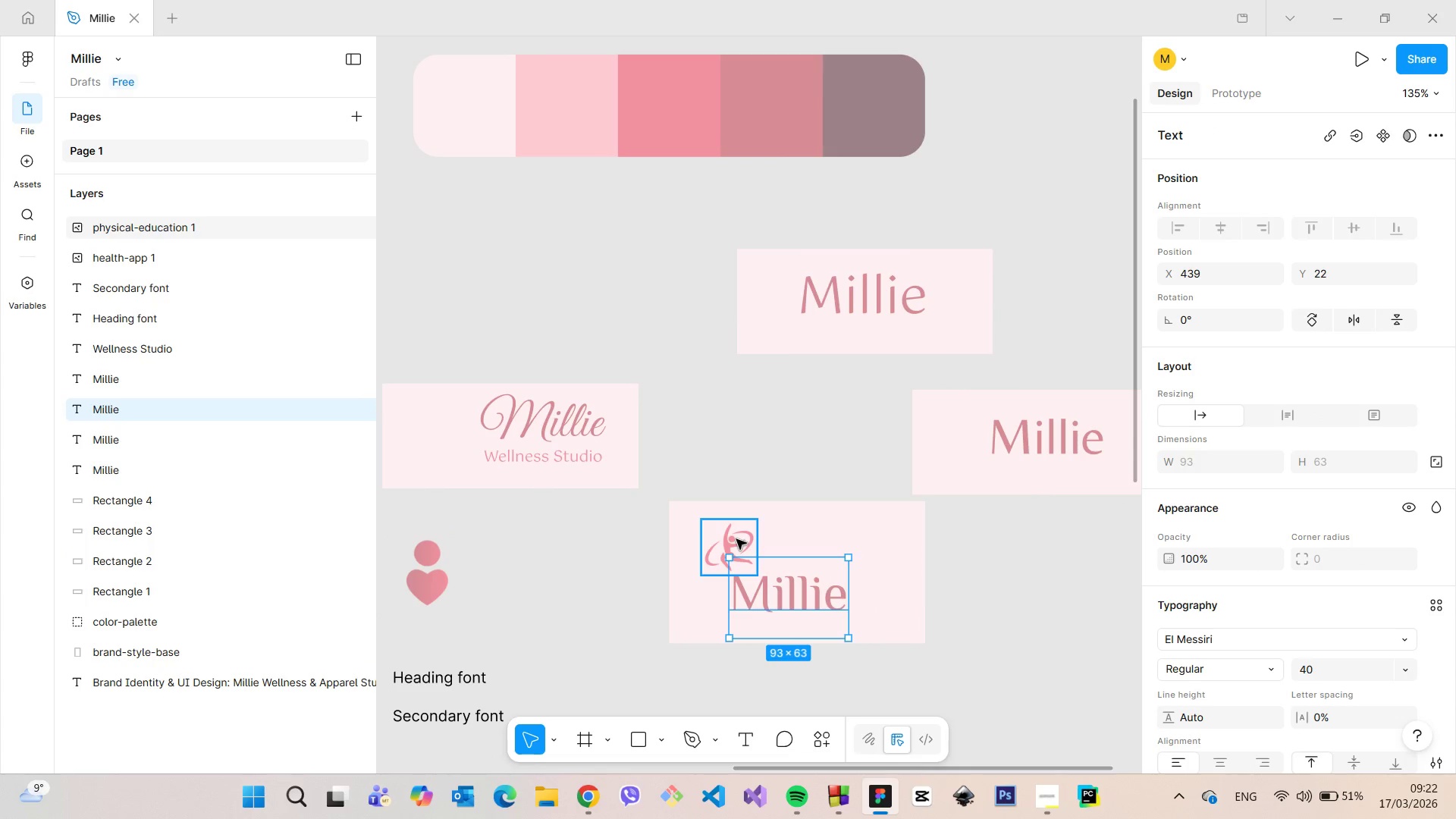 
left_click([736, 539])
 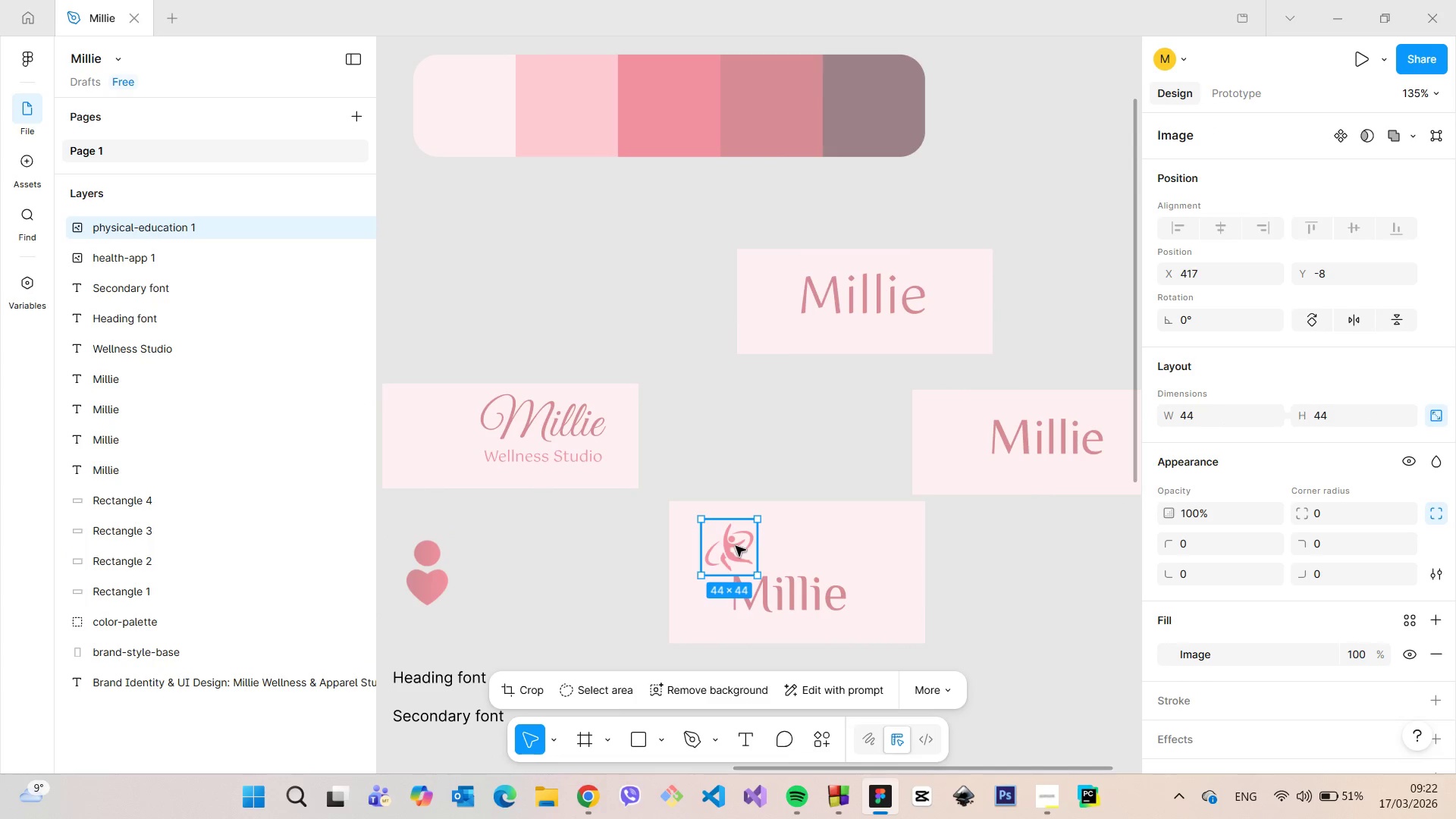 
left_click_drag(start_coordinate=[736, 546], to_coordinate=[784, 554])
 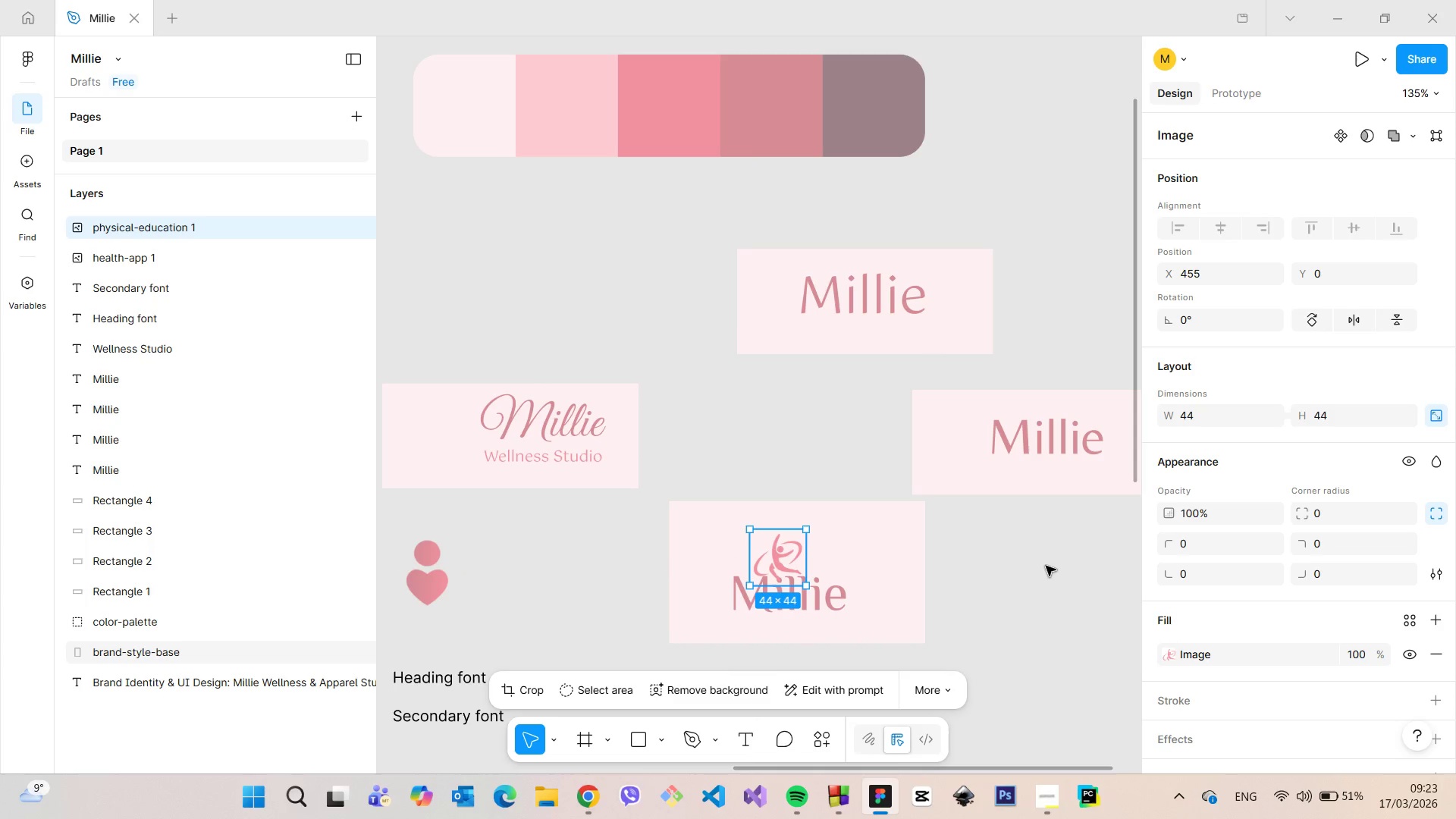 
left_click([1046, 566])
 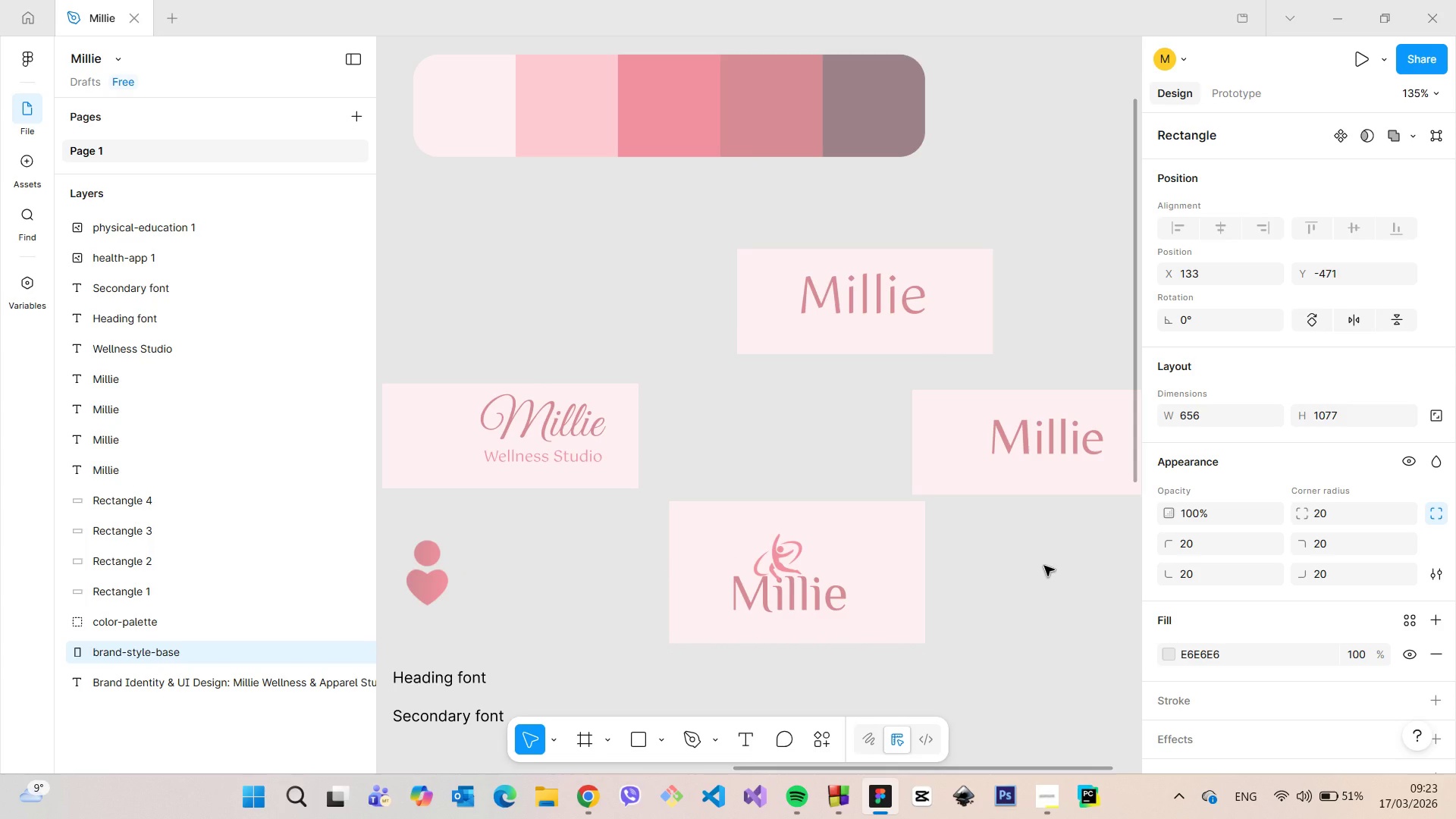 
scroll: coordinate [1044, 566], scroll_direction: down, amount: 3.0
 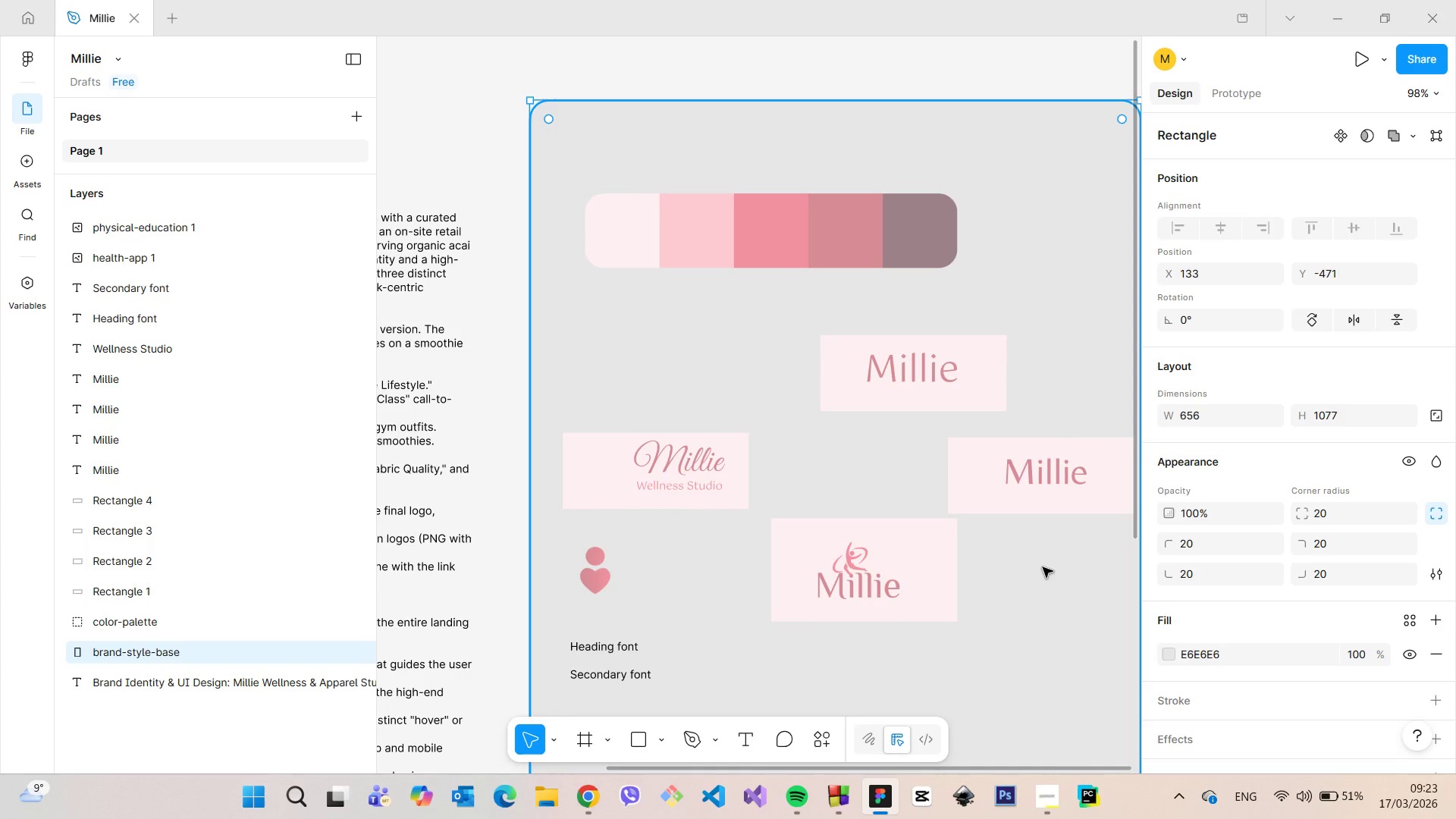 
scroll: coordinate [927, 630], scroll_direction: up, amount: 10.0
 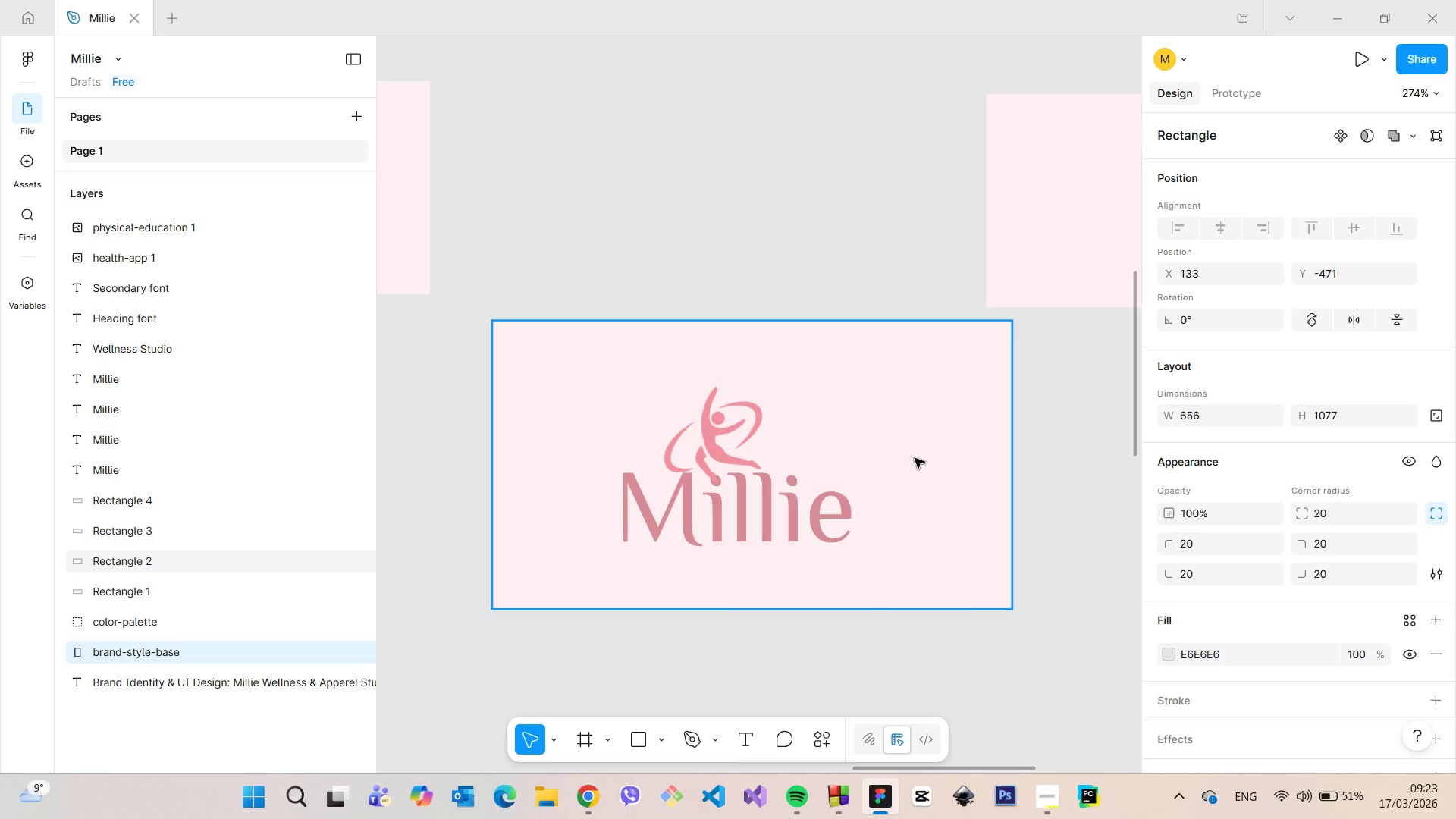 
left_click([915, 458])
 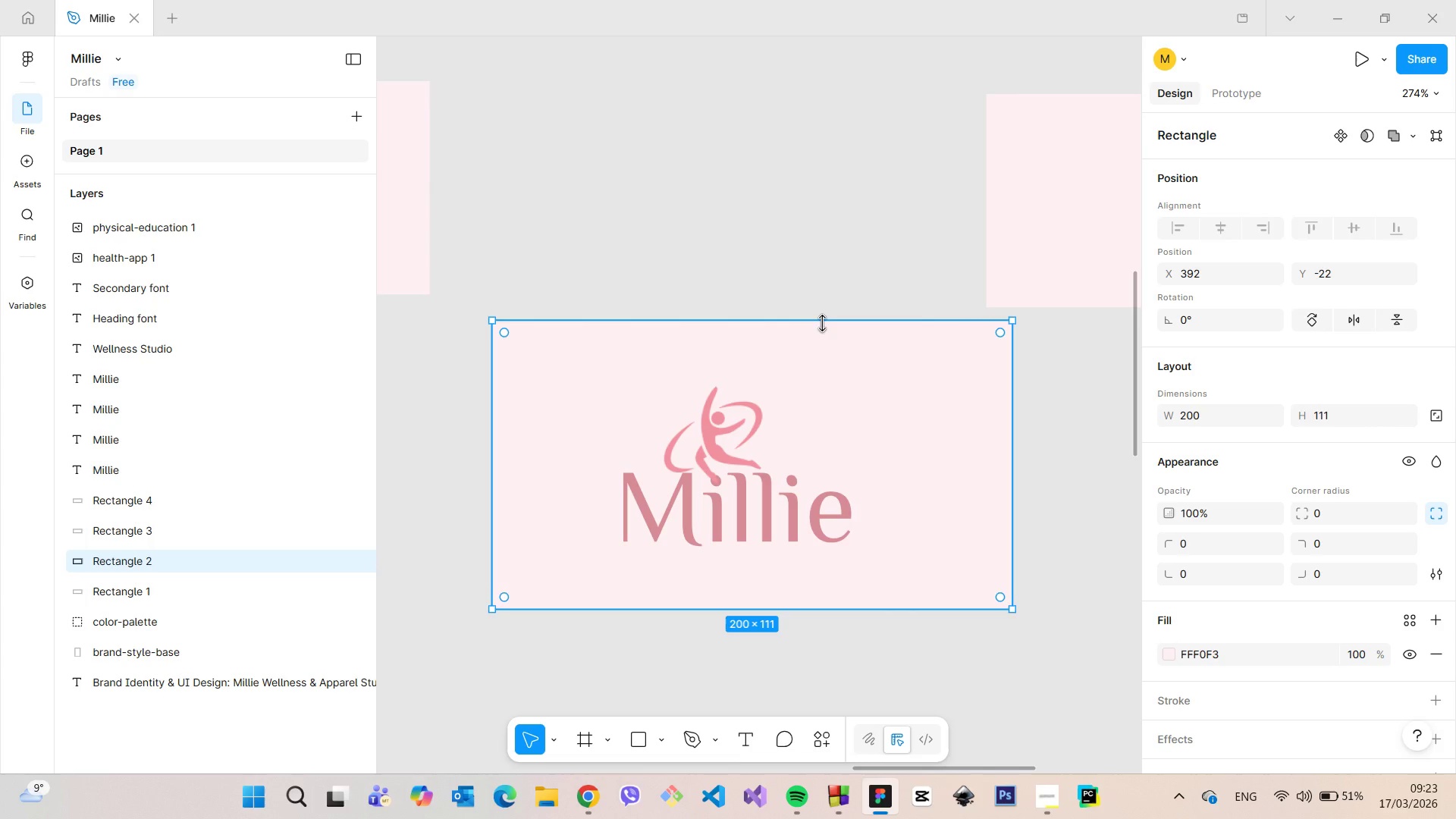 
left_click_drag(start_coordinate=[823, 323], to_coordinate=[823, 351])
 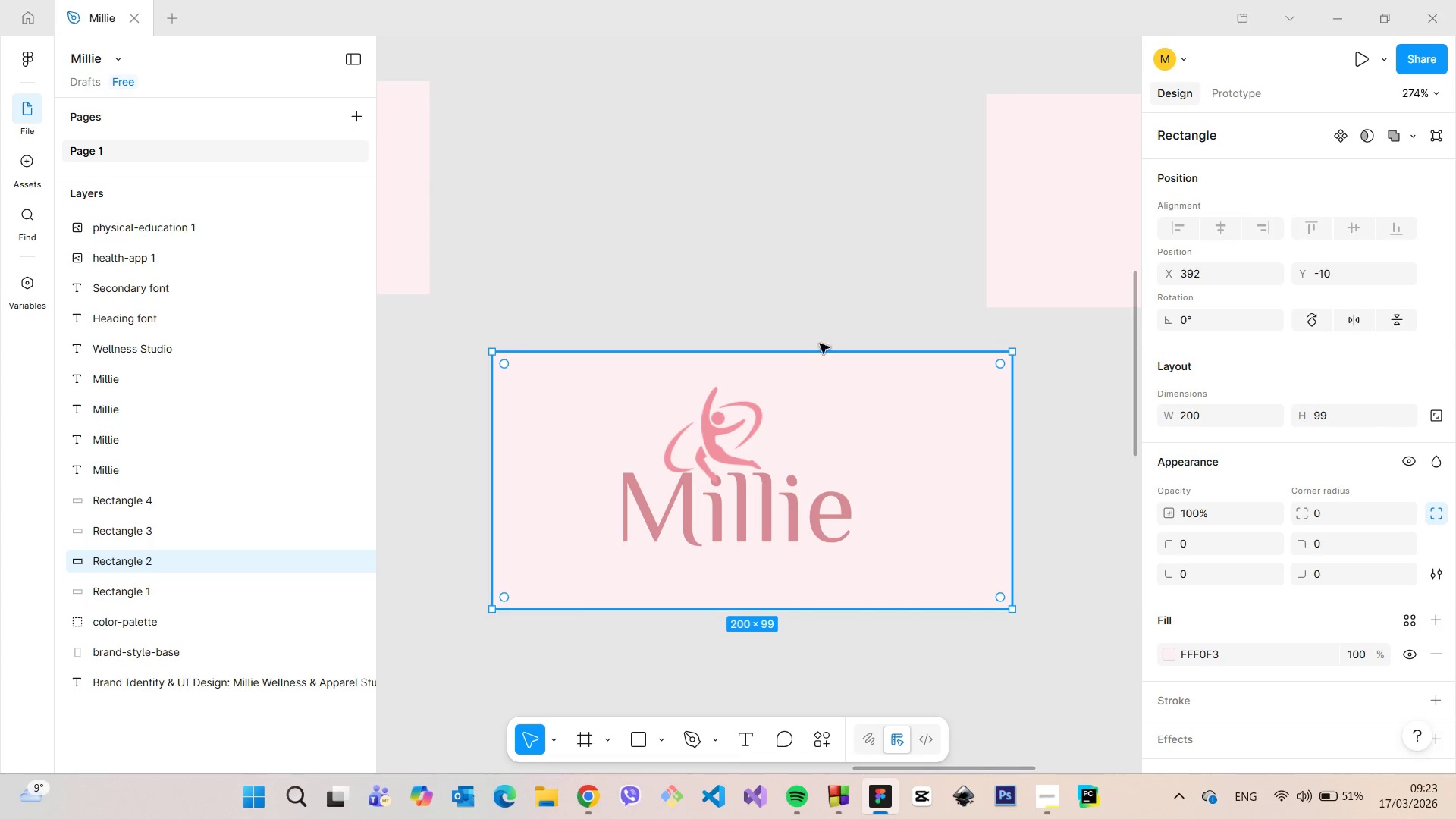 
left_click([808, 316])
 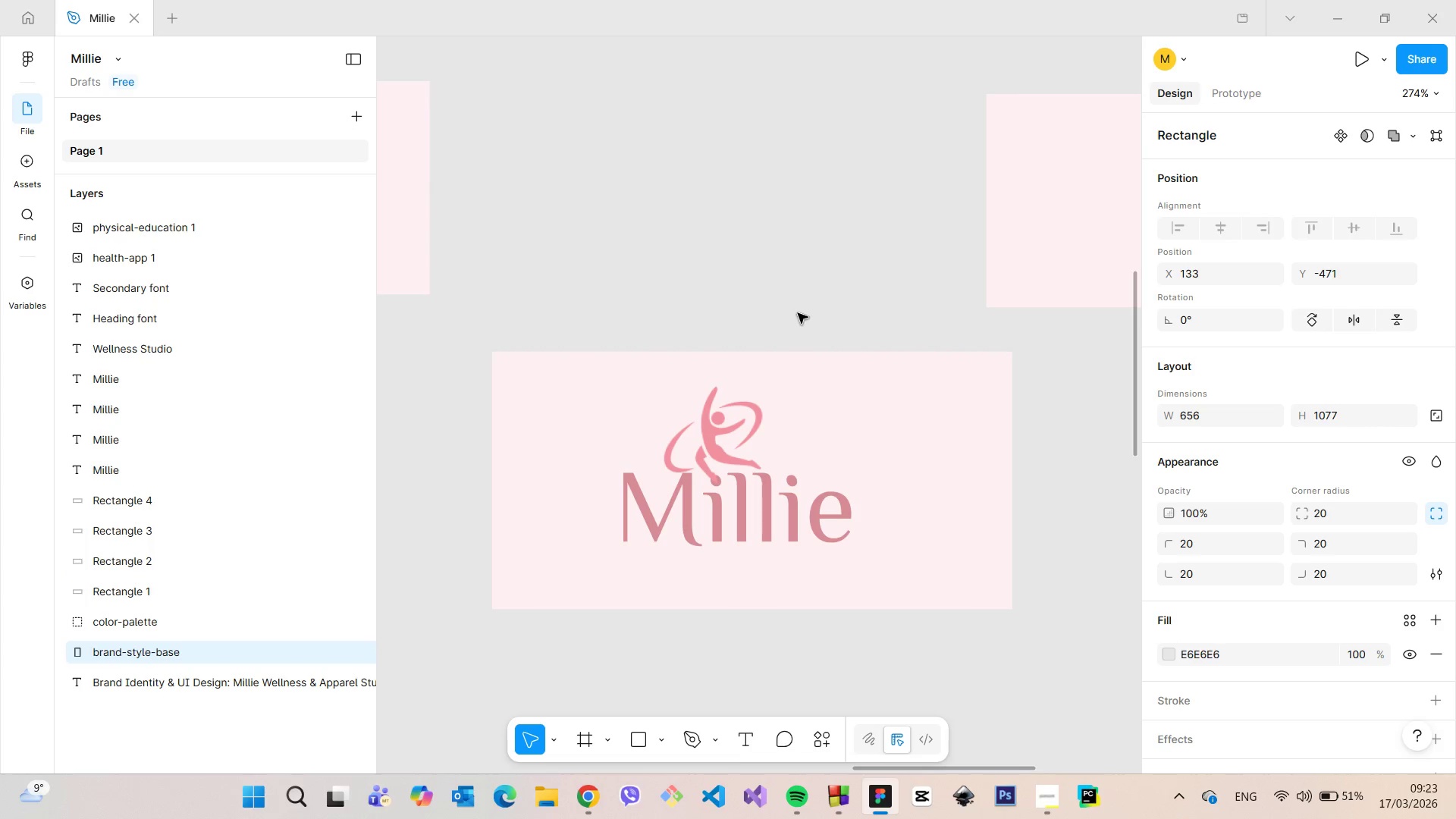 
wait(5.61)
 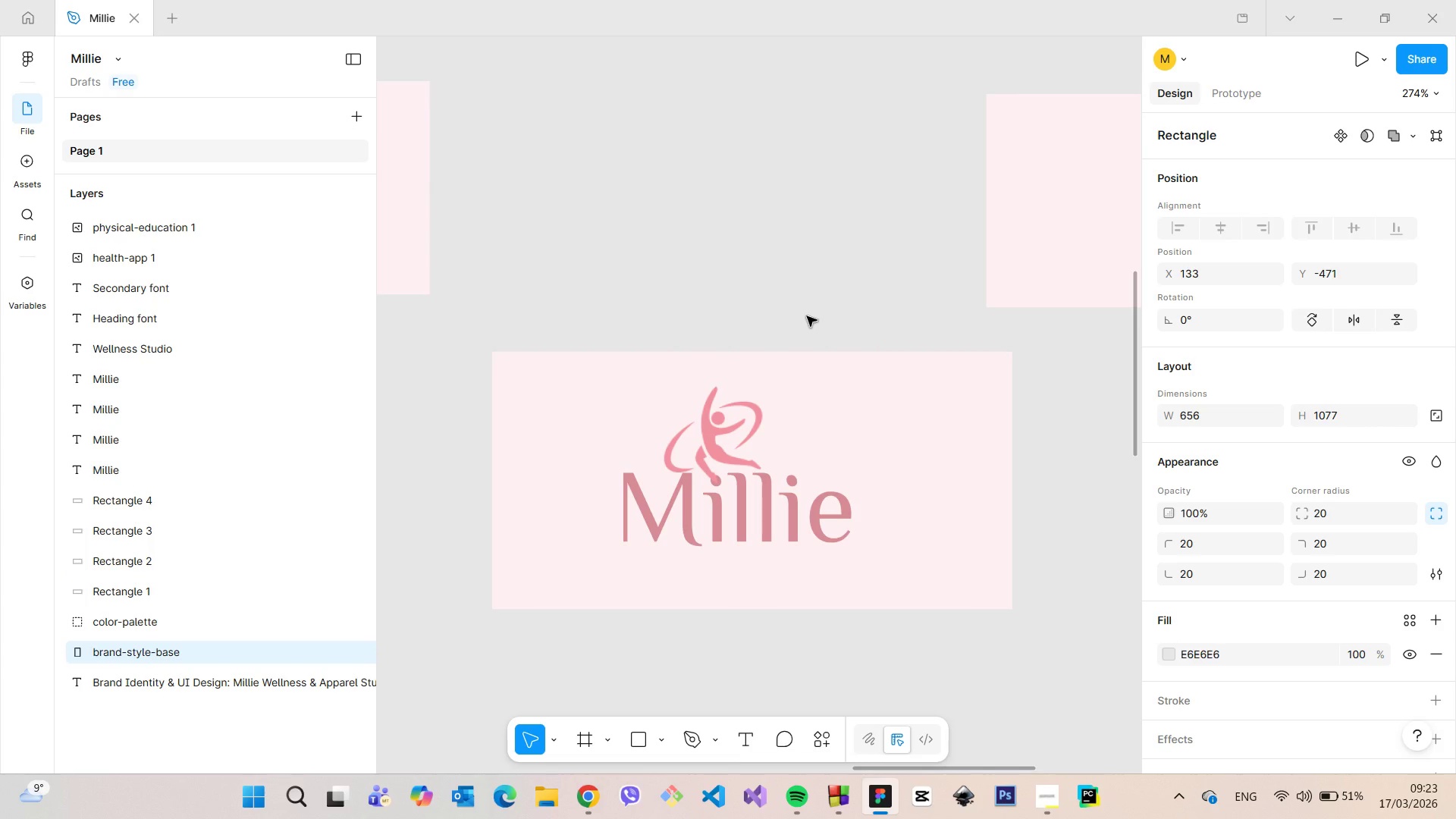 
scroll: coordinate [797, 313], scroll_direction: down, amount: 7.0
 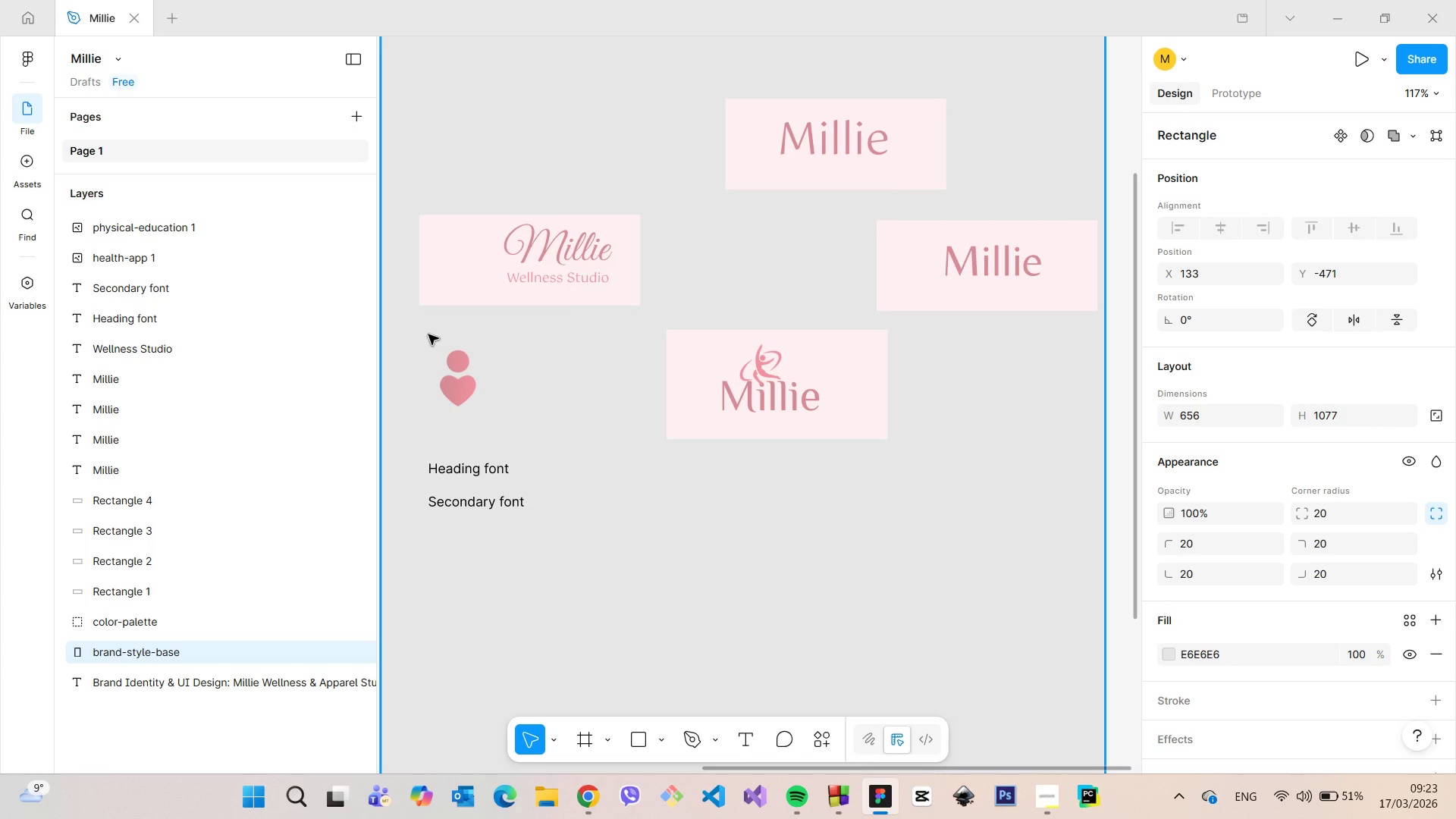 
left_click([467, 378])
 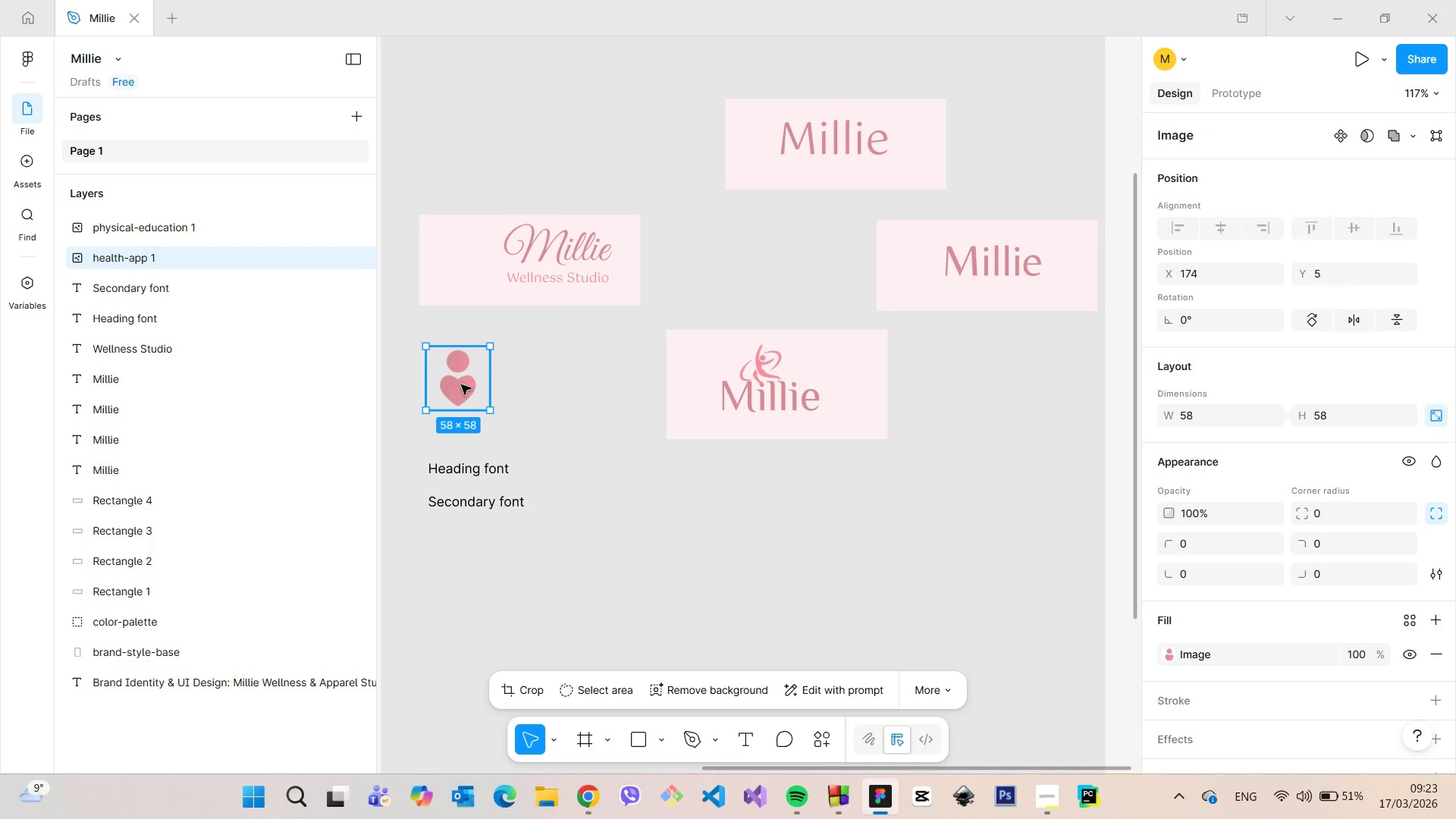 
left_click_drag(start_coordinate=[461, 387], to_coordinate=[710, 401])
 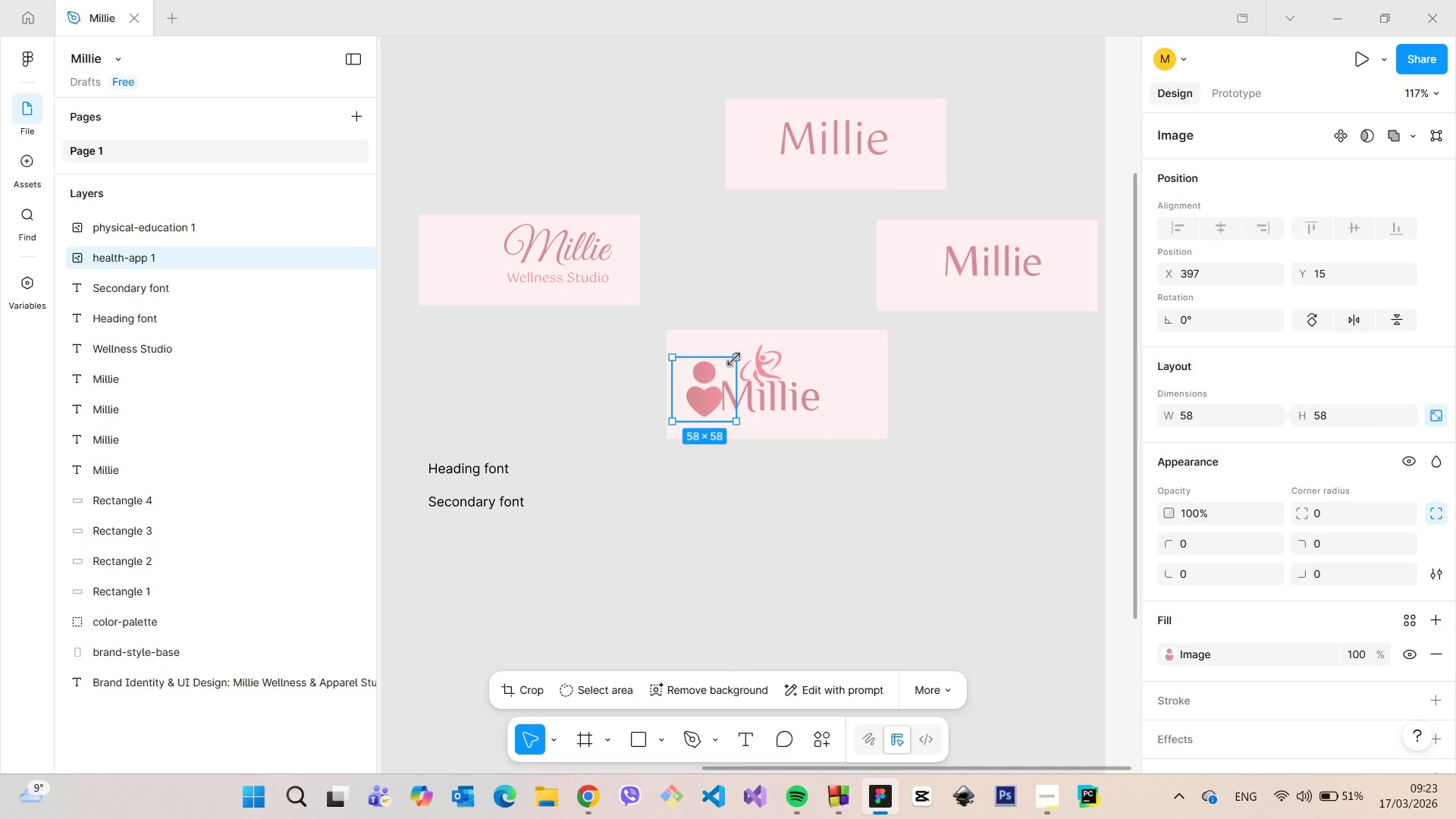 
left_click_drag(start_coordinate=[734, 359], to_coordinate=[725, 369])
 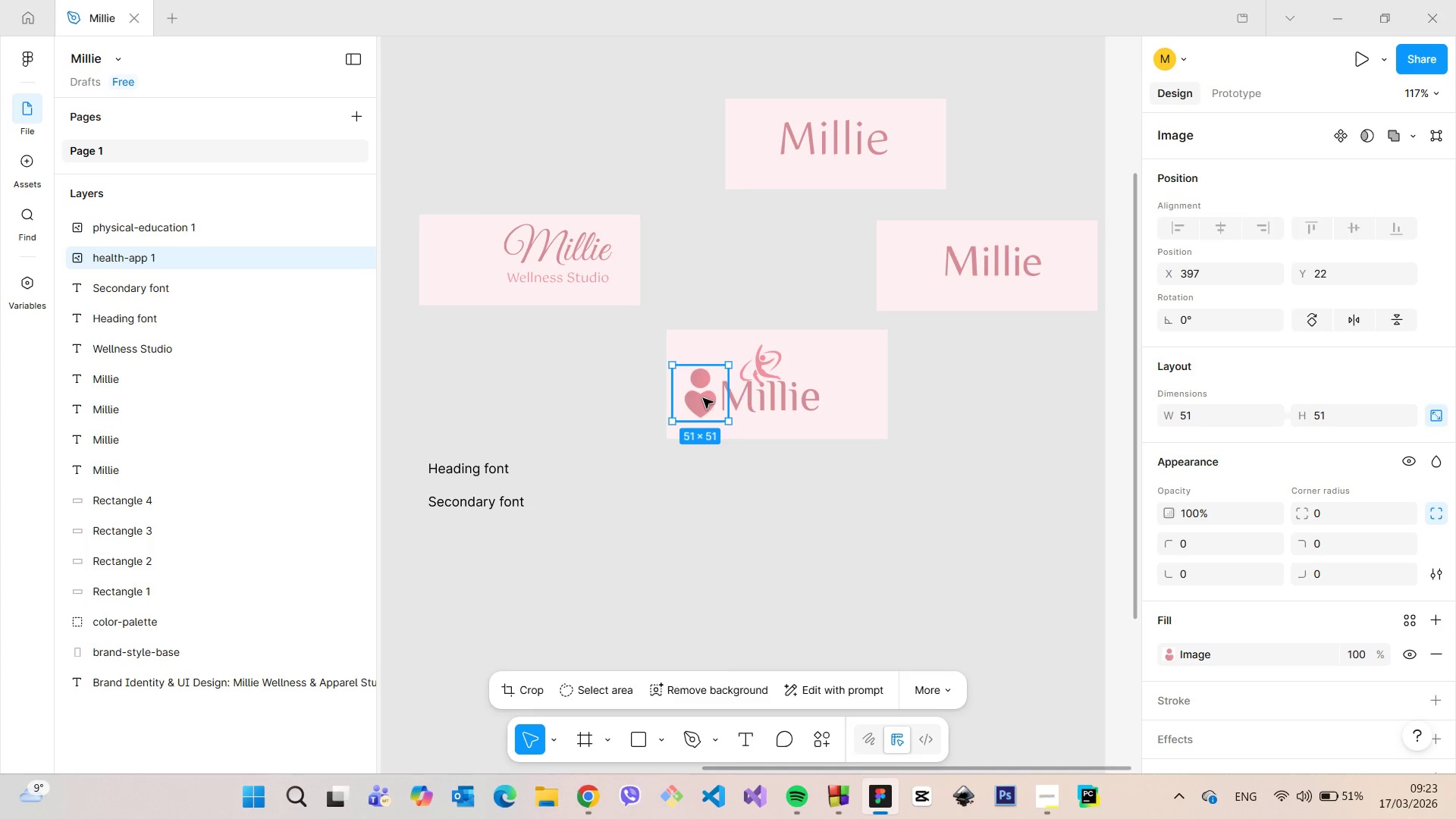 
left_click_drag(start_coordinate=[703, 398], to_coordinate=[699, 397])
 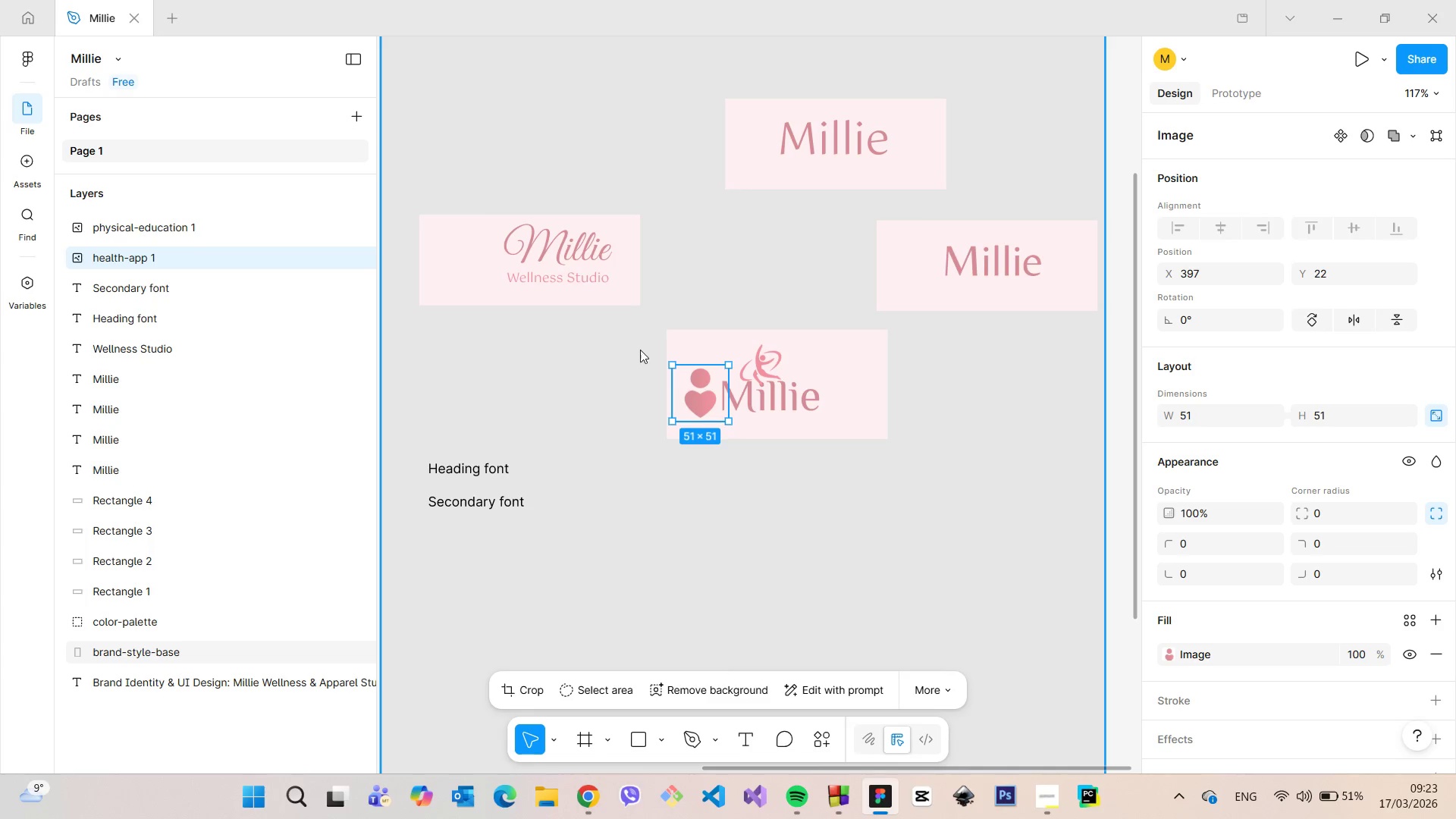 
left_click([640, 350])
 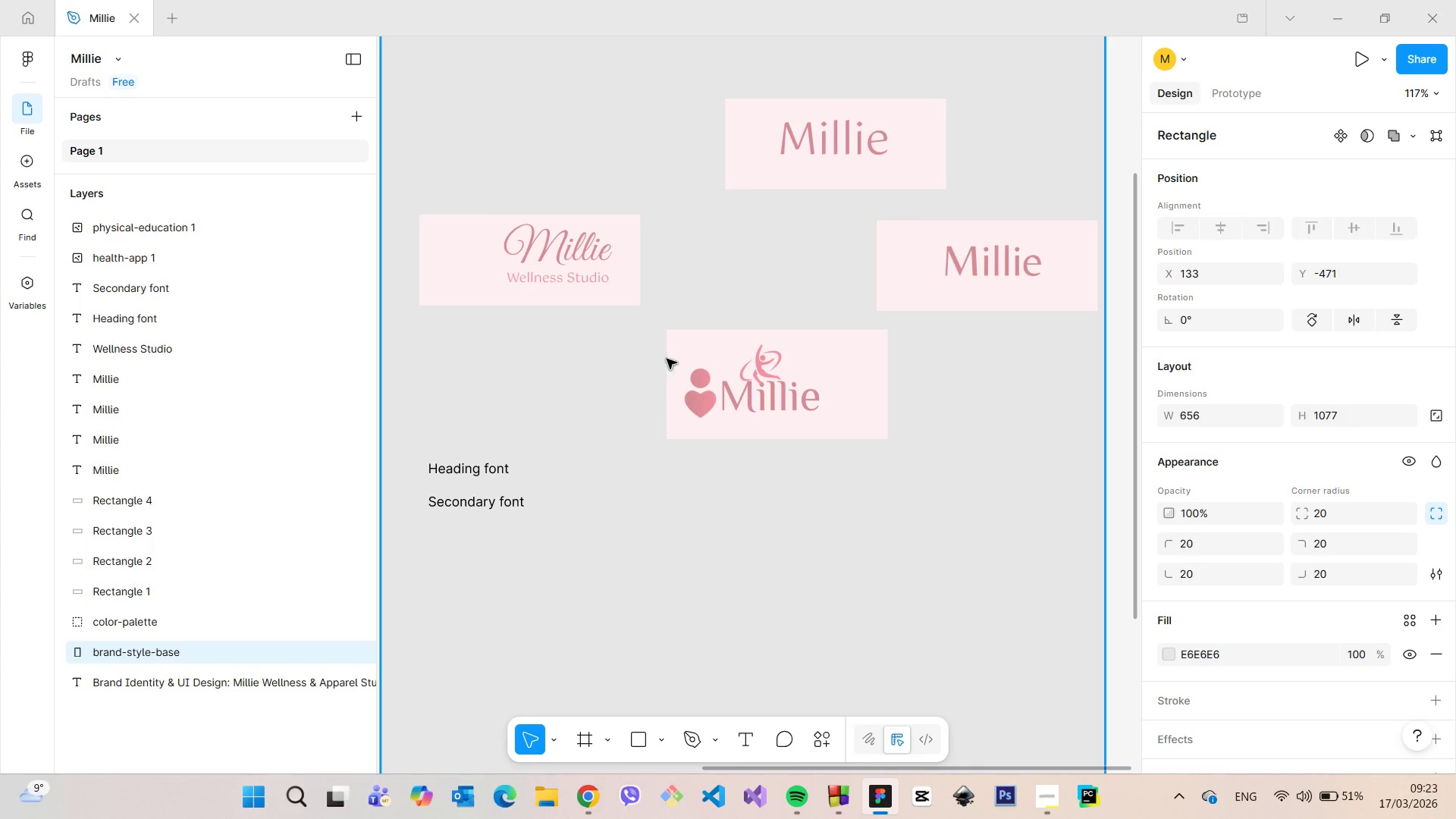 
left_click([708, 376])
 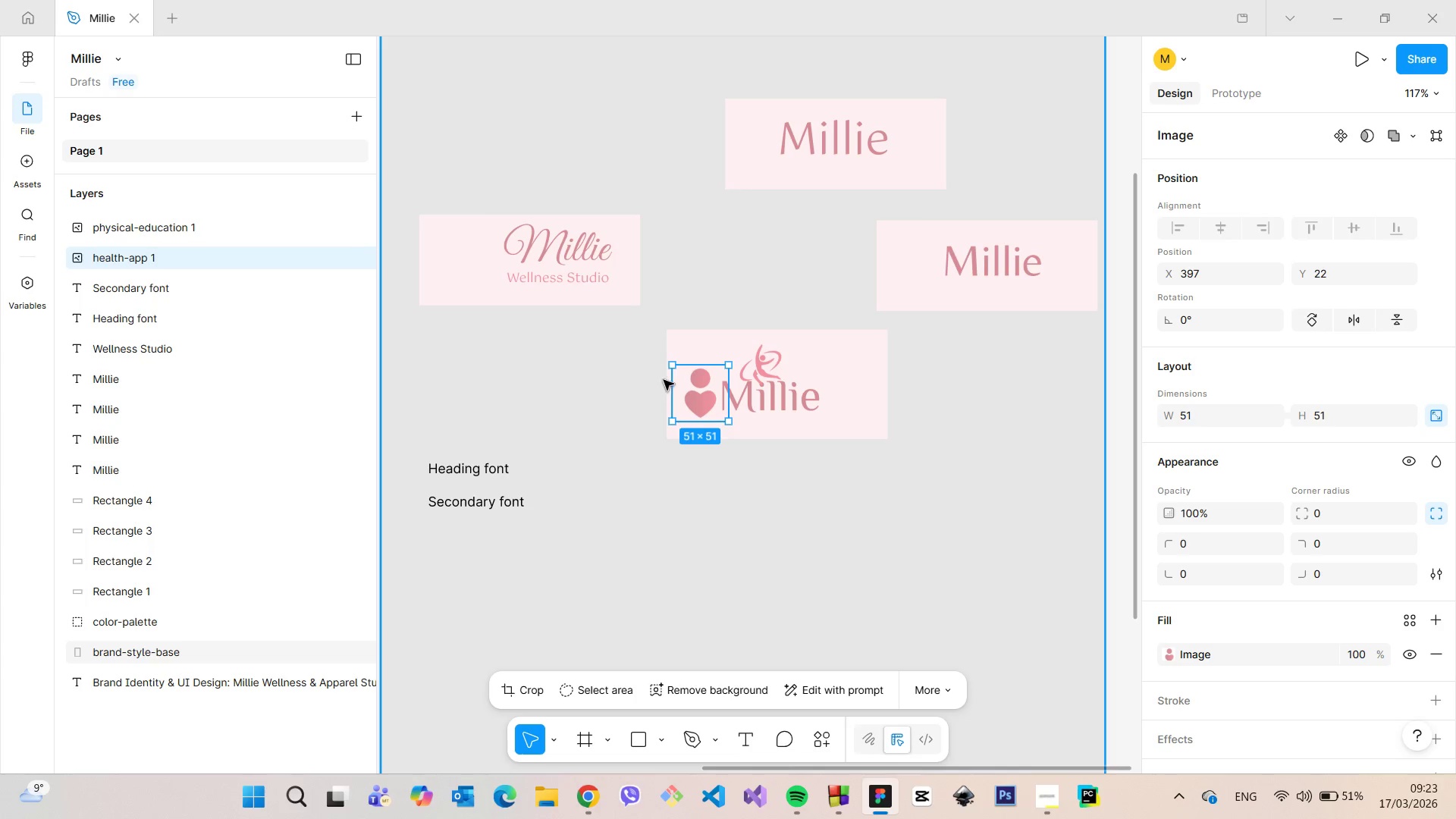 
key(Backspace)
 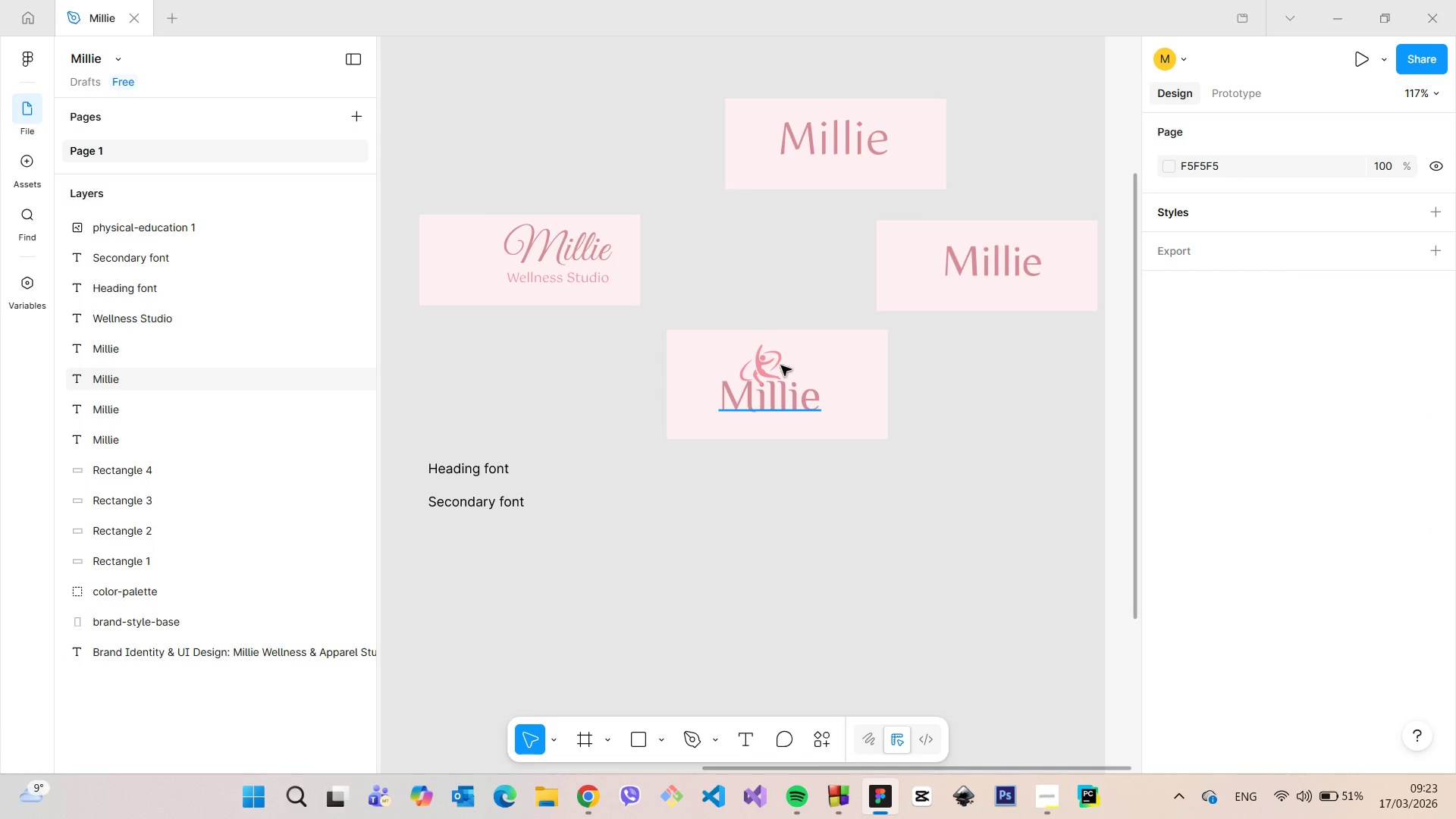 
scroll: coordinate [779, 337], scroll_direction: up, amount: 5.0
 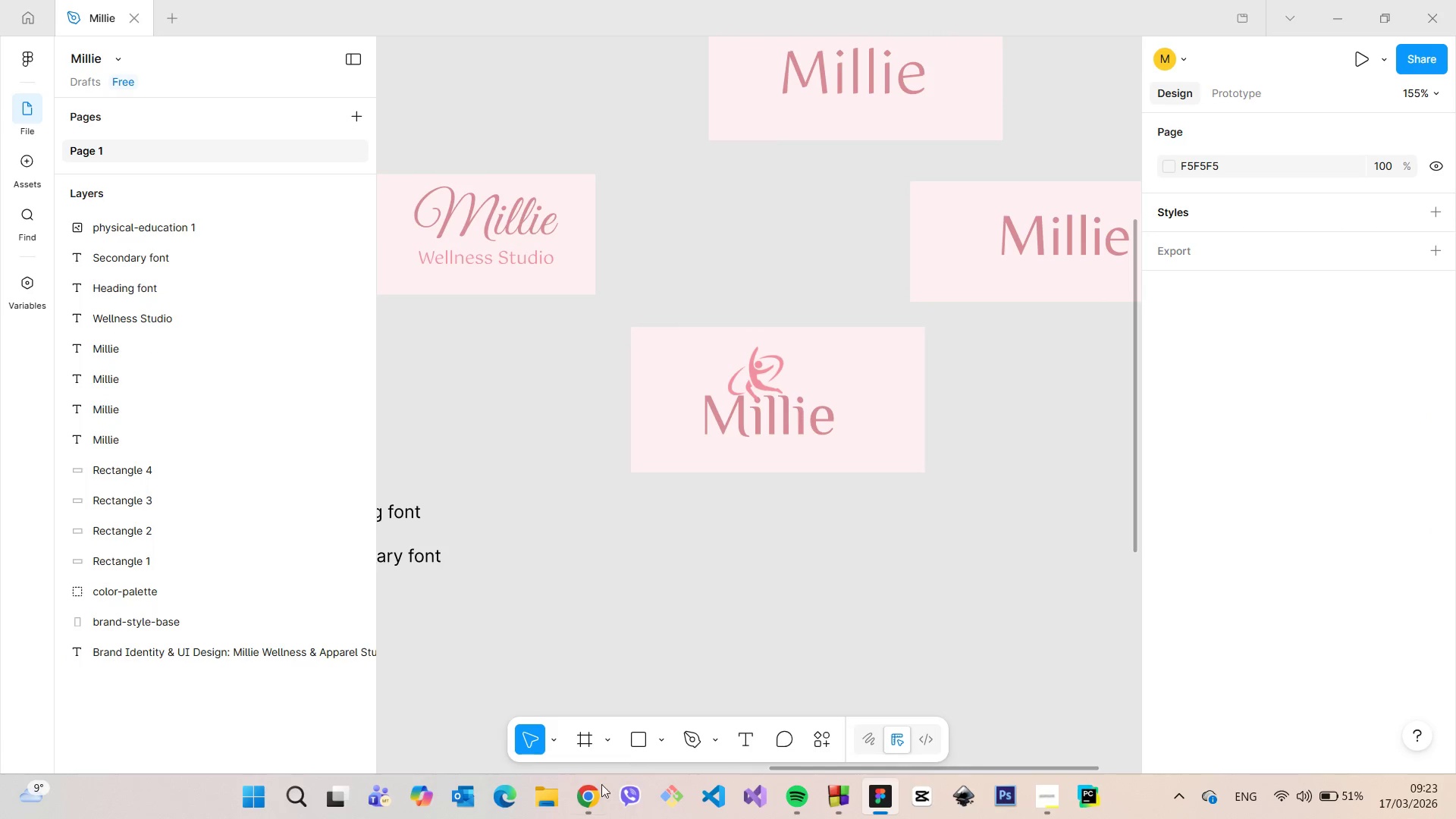 
left_click([594, 802])
 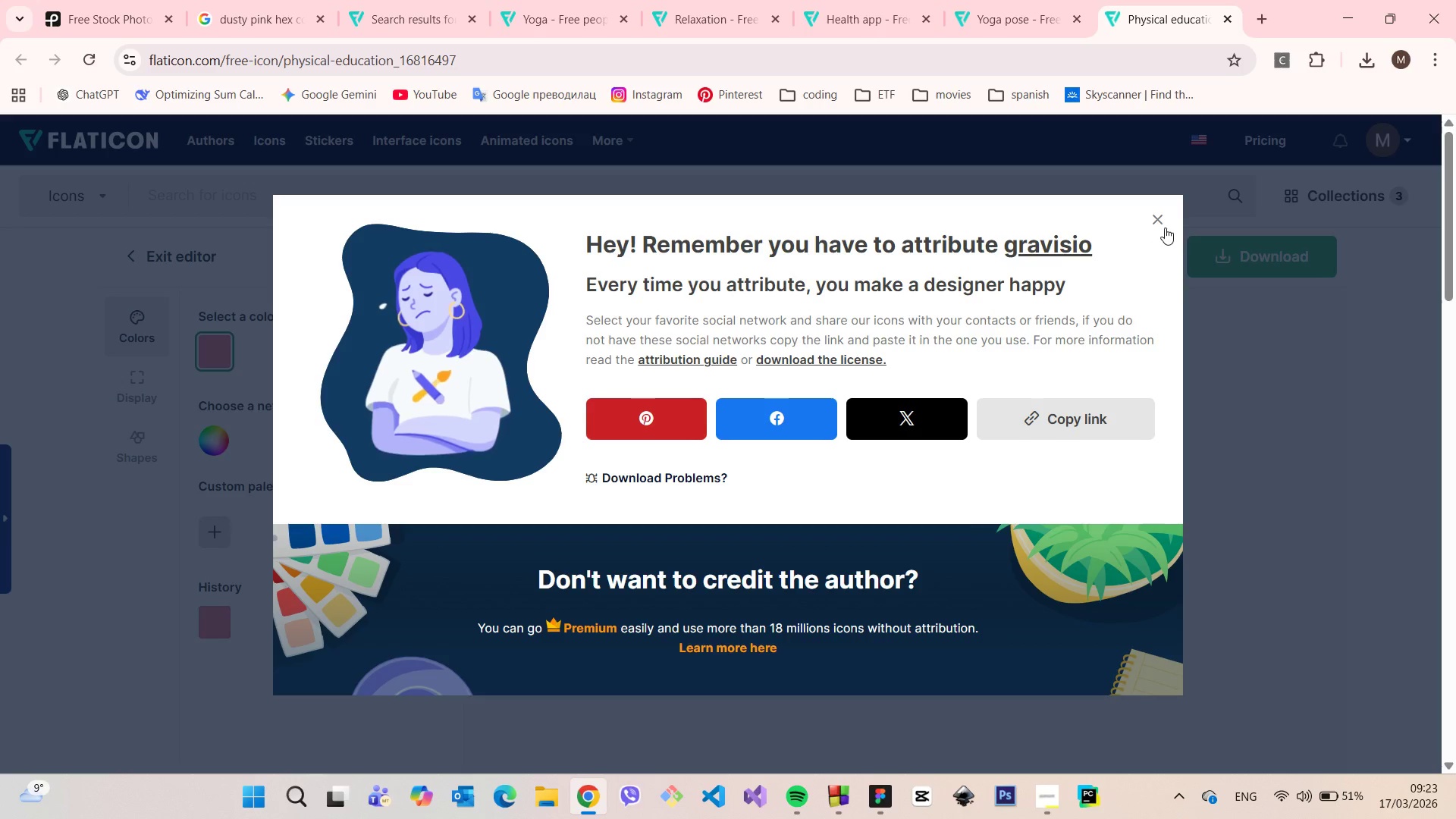 
left_click([1159, 223])
 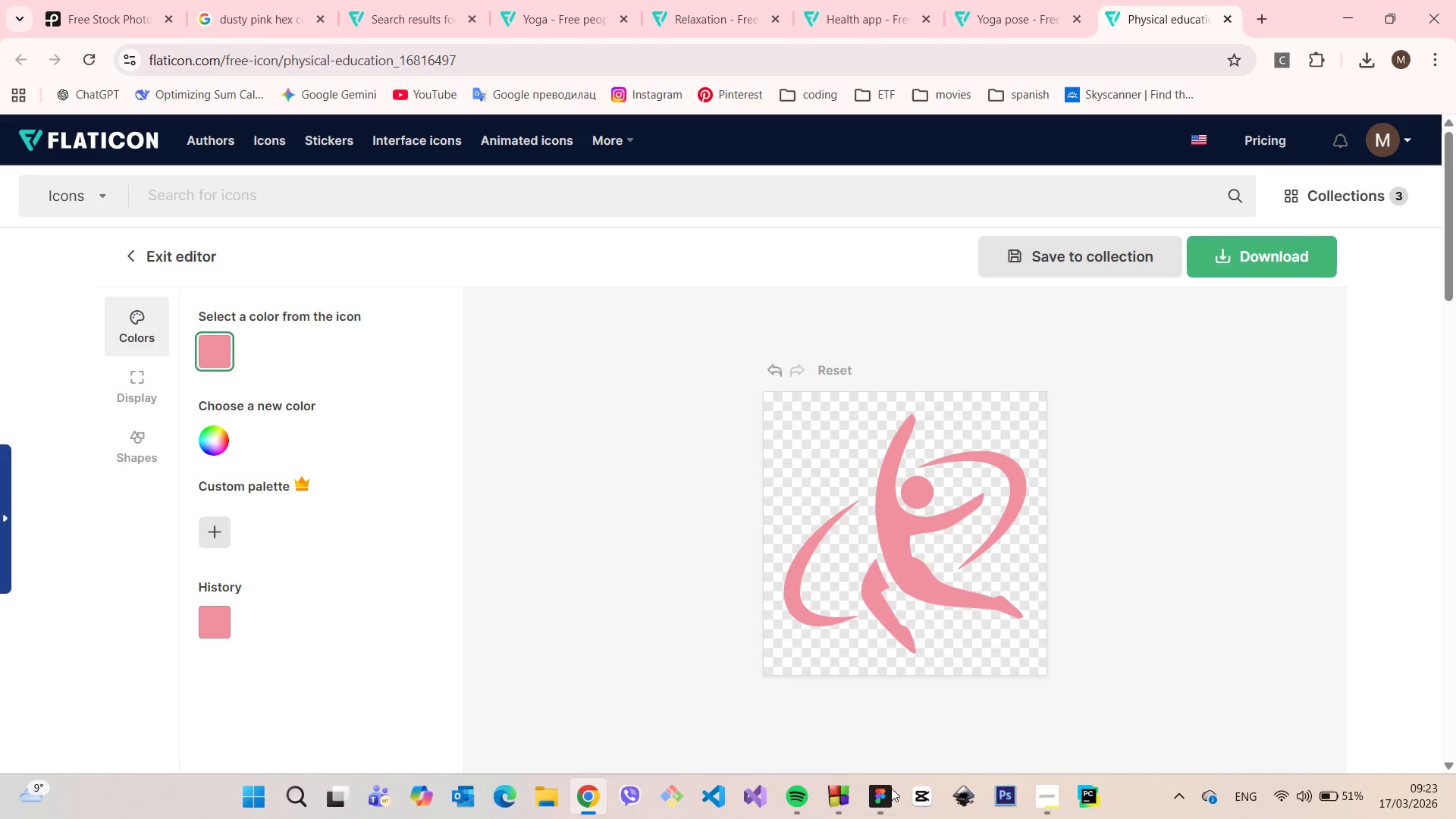 
left_click([886, 815])
 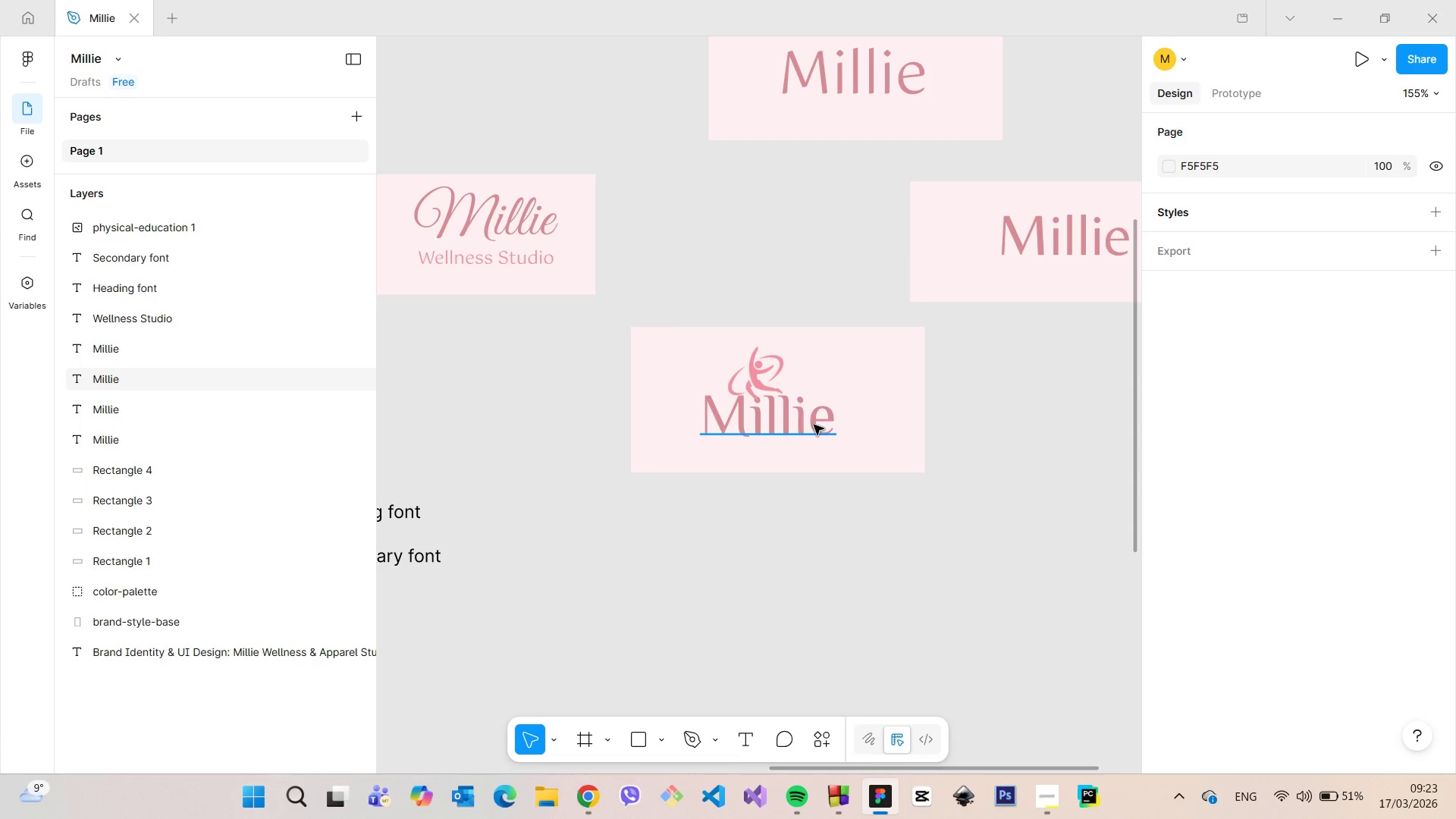 
left_click([814, 425])
 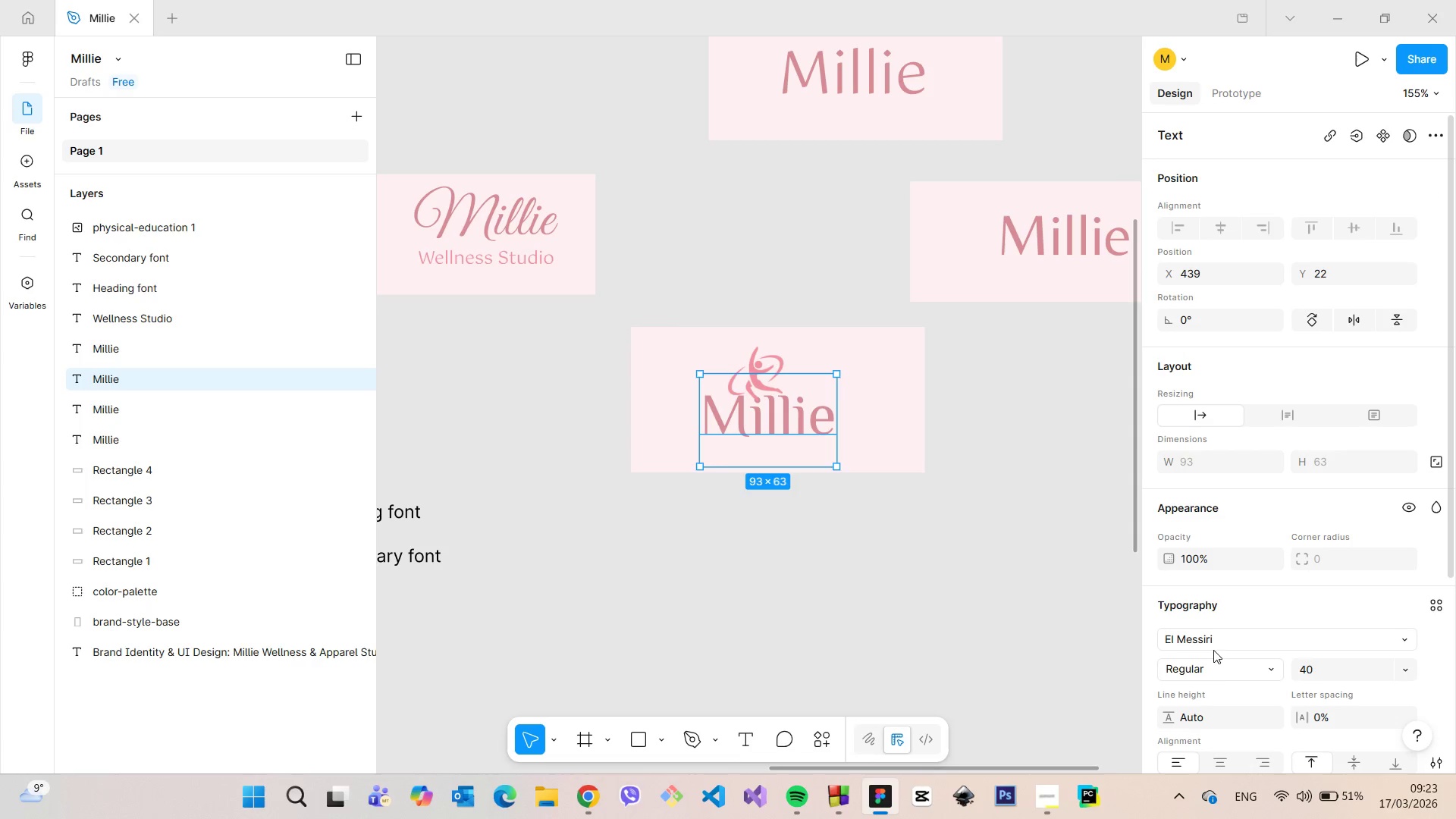 
scroll: coordinate [1219, 659], scroll_direction: down, amount: 5.0
 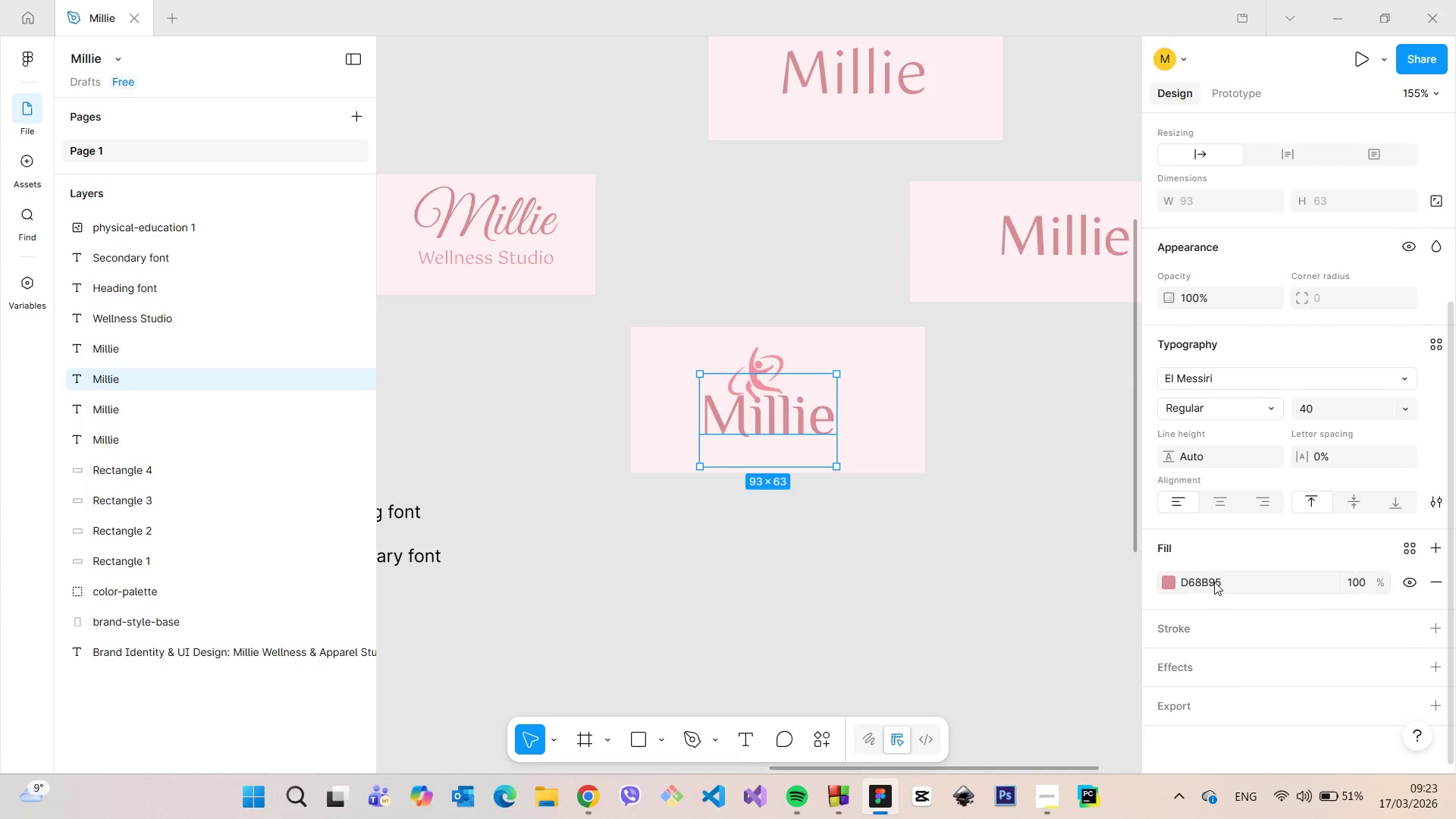 
left_click([1214, 582])
 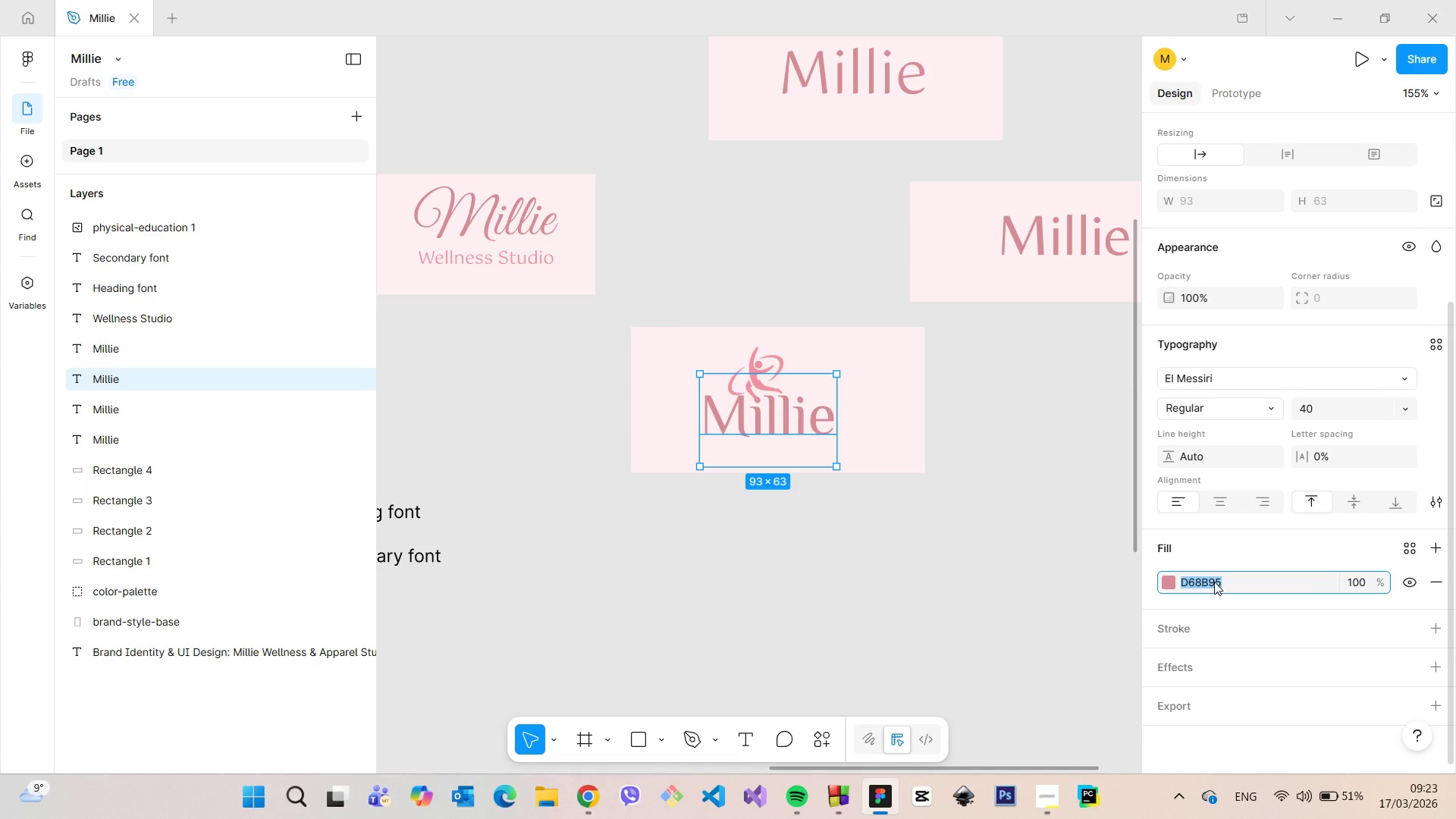 
key(Control+C)
 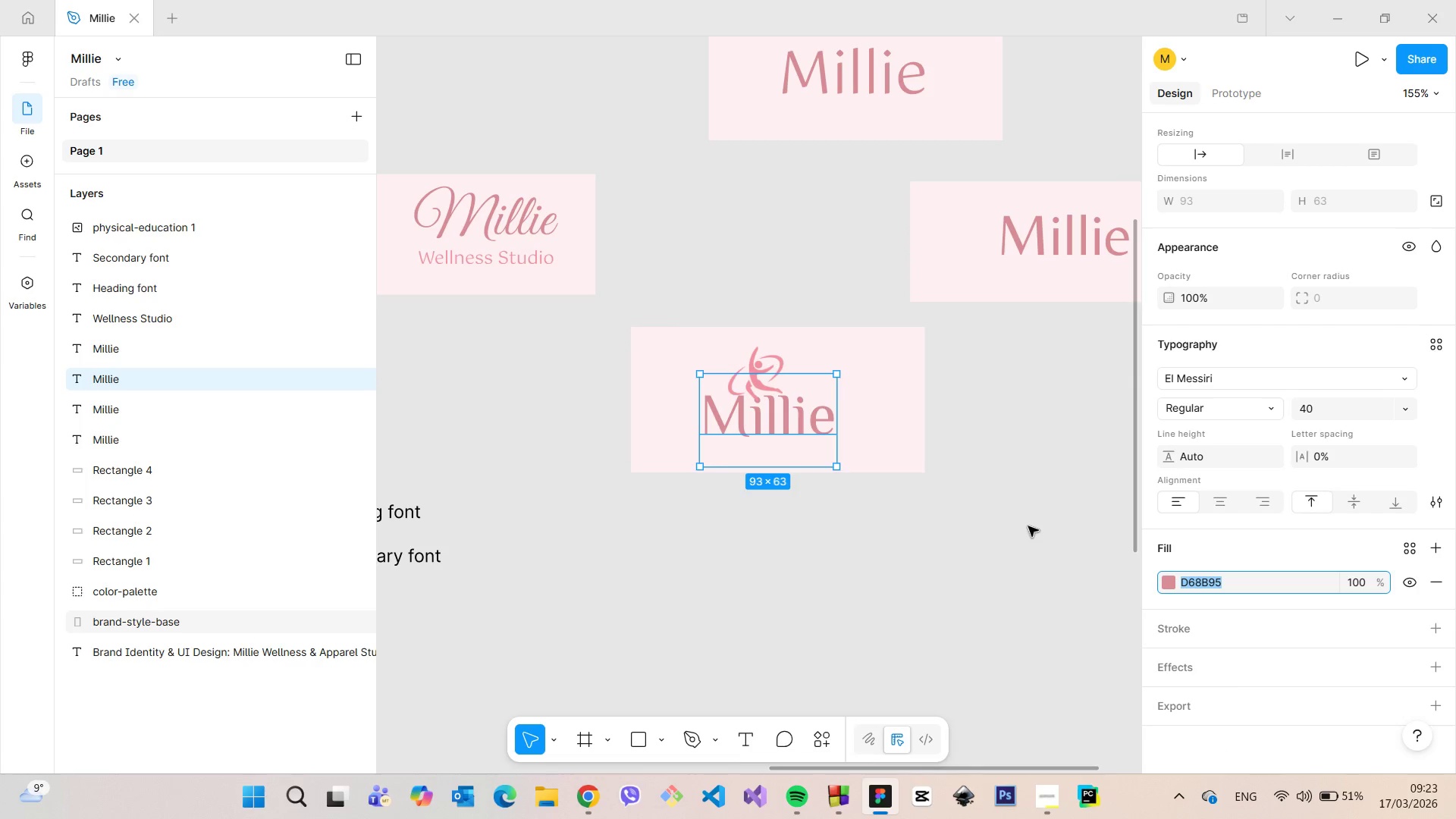 
left_click([1028, 526])
 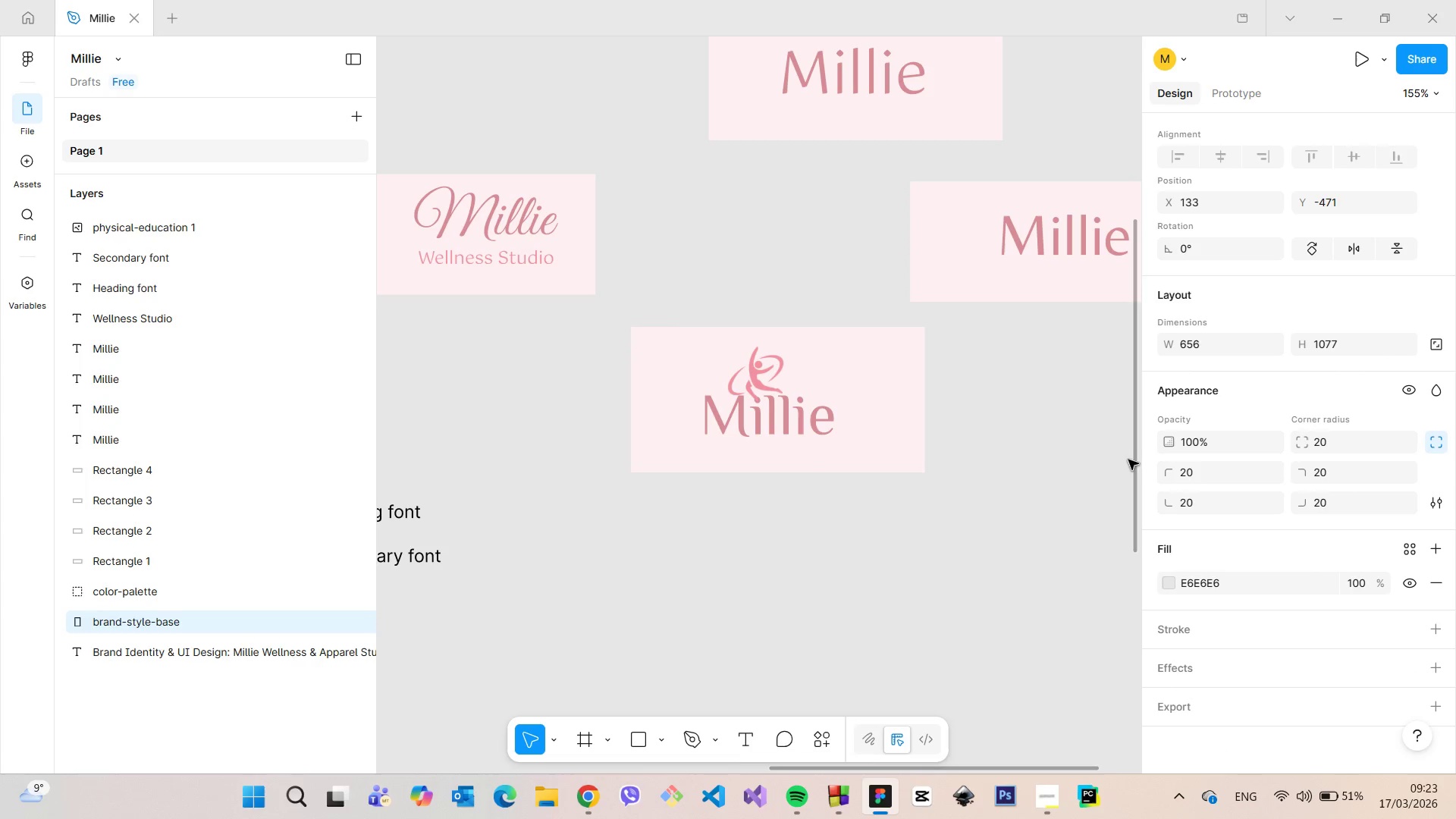 
left_click_drag(start_coordinate=[1130, 460], to_coordinate=[1143, 427])
 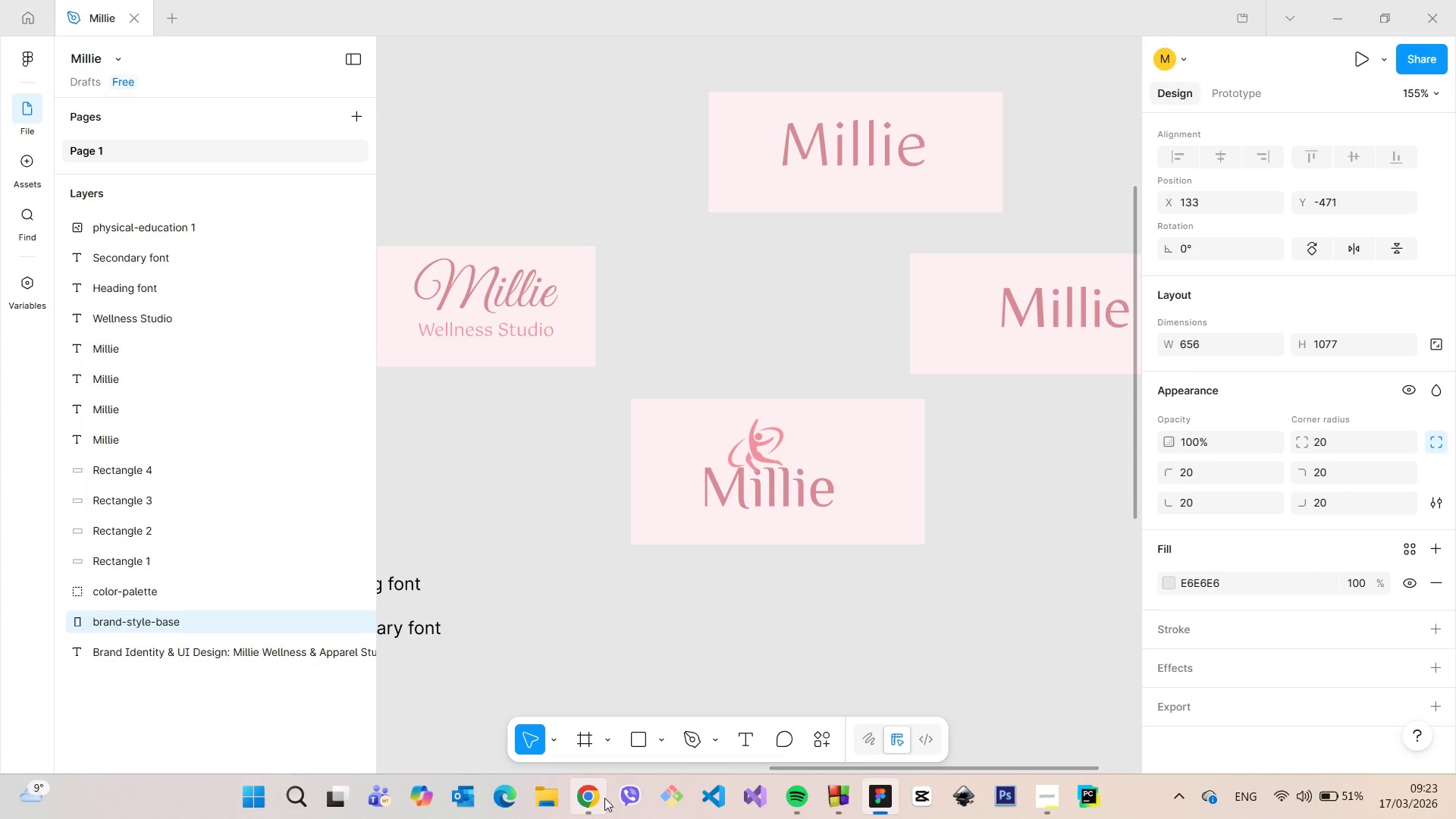 
left_click([592, 801])
 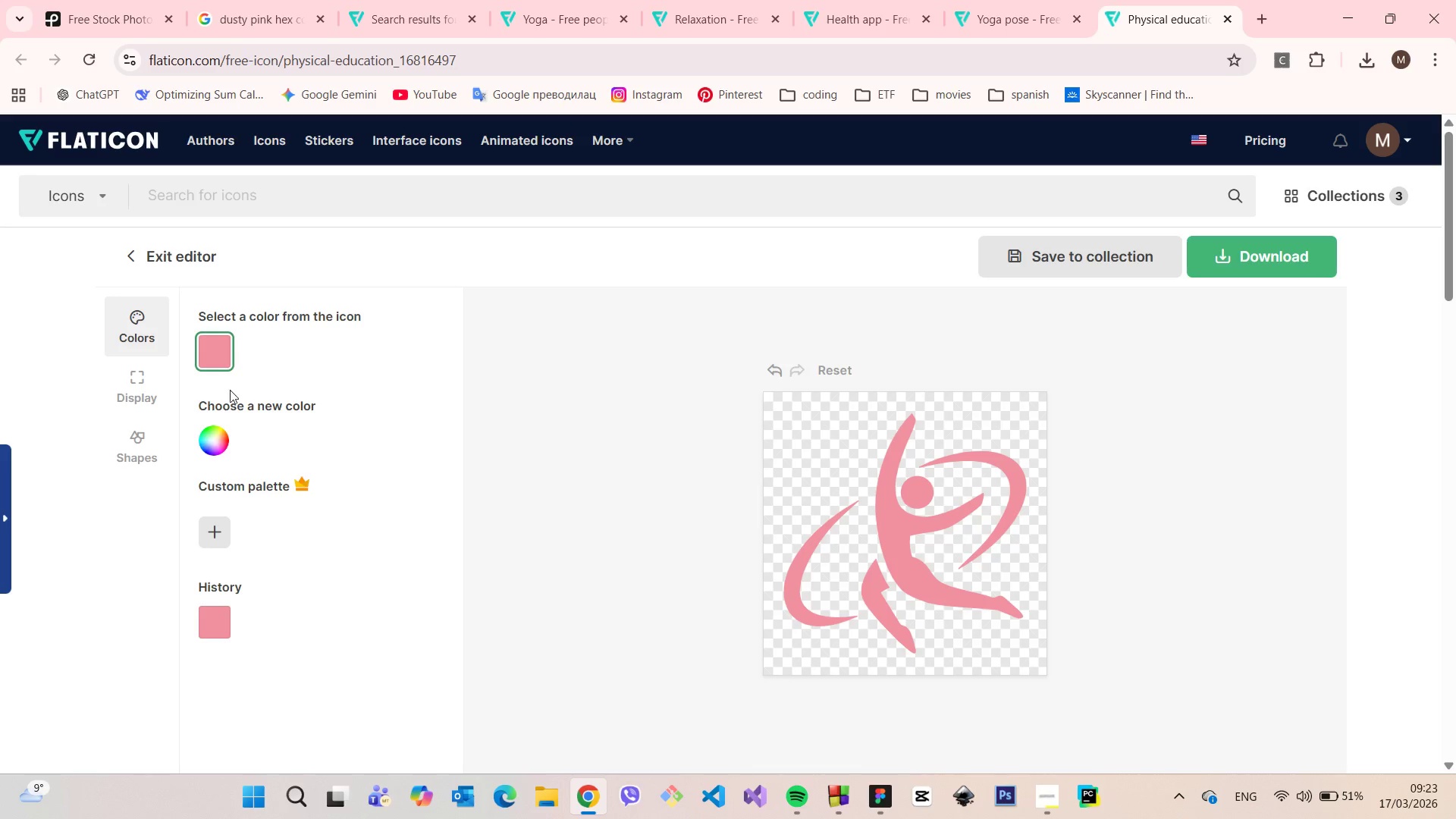 
left_click([215, 438])
 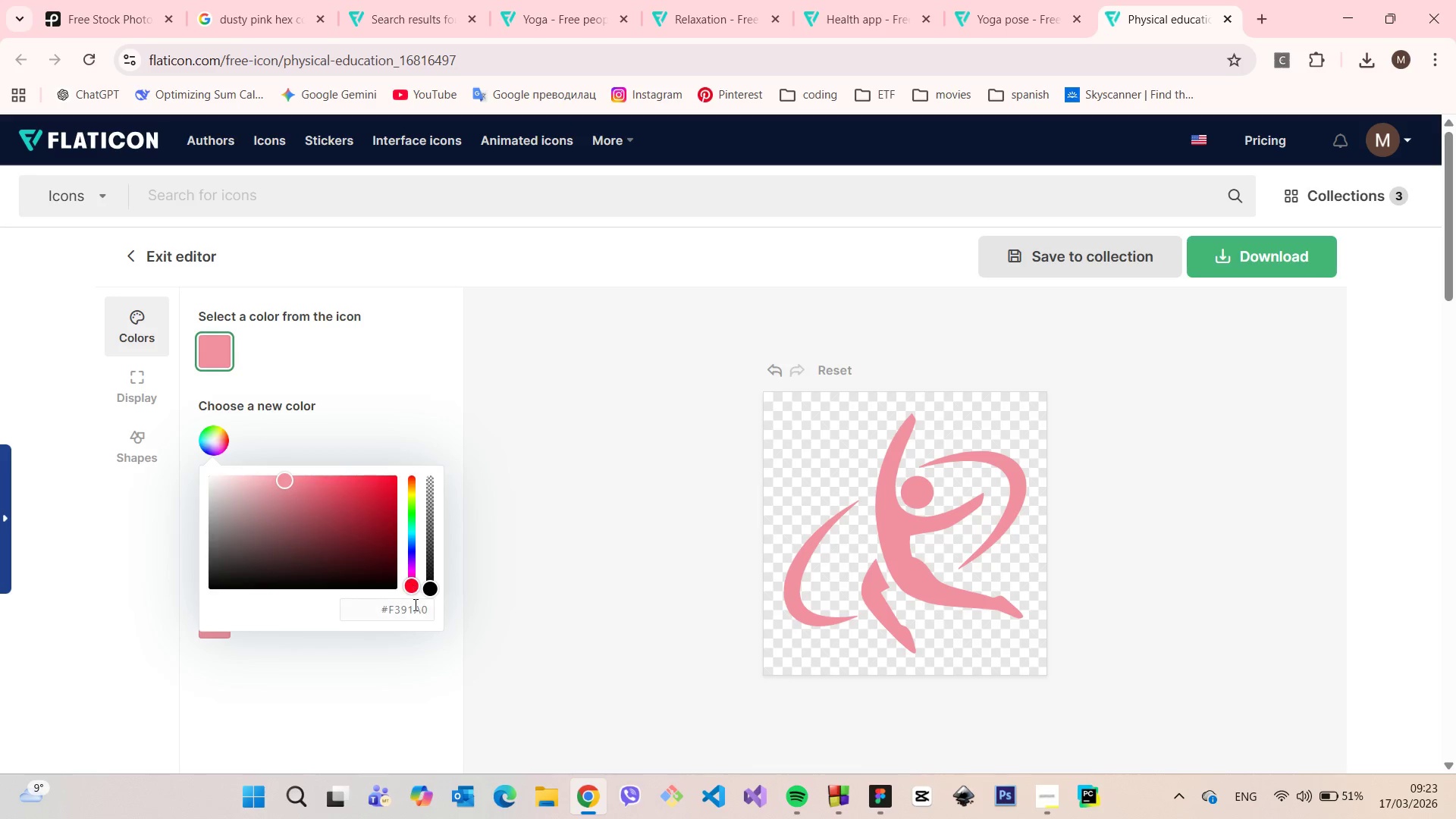 
left_click([414, 605])
 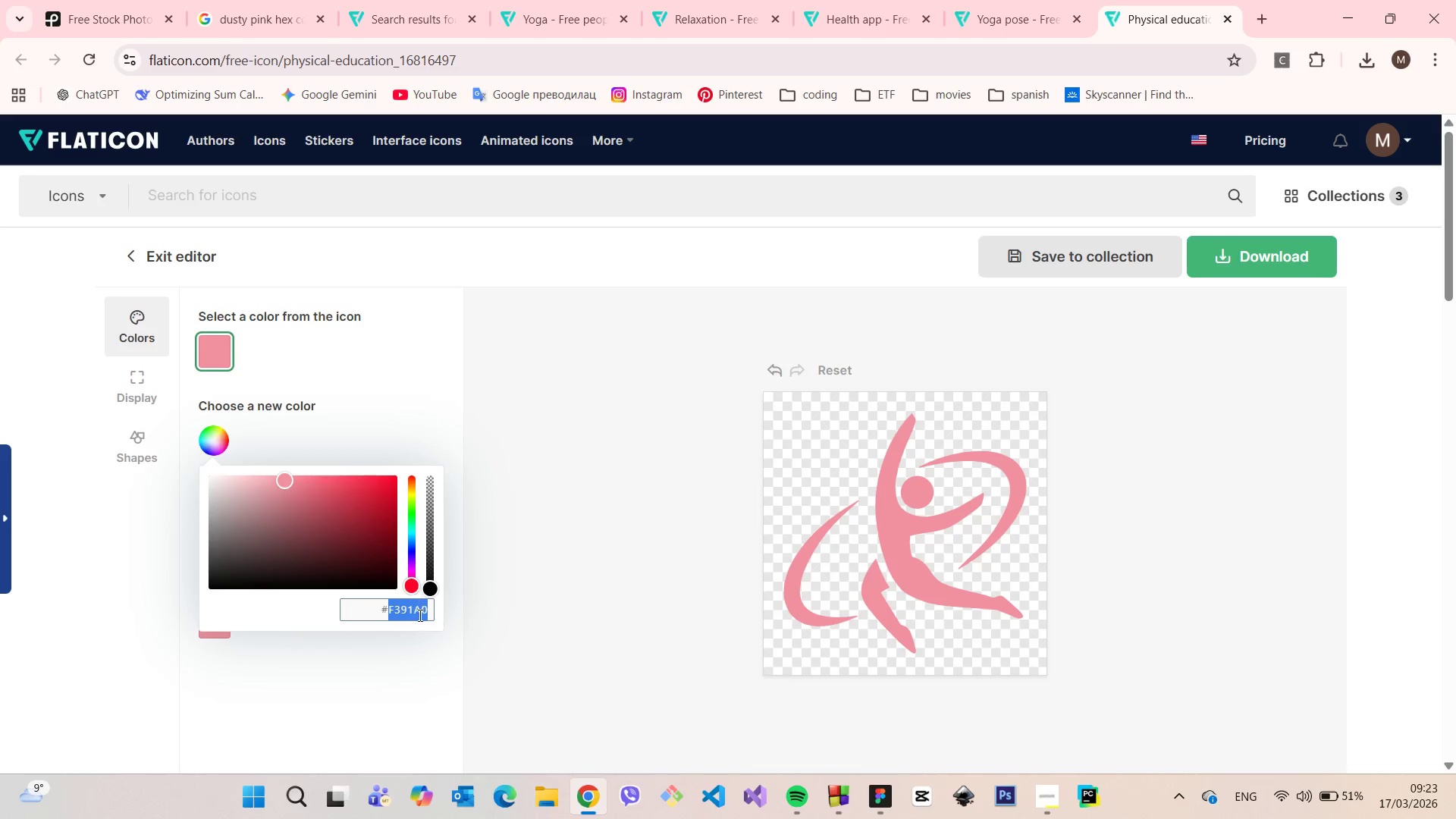 
key(Control+V)
 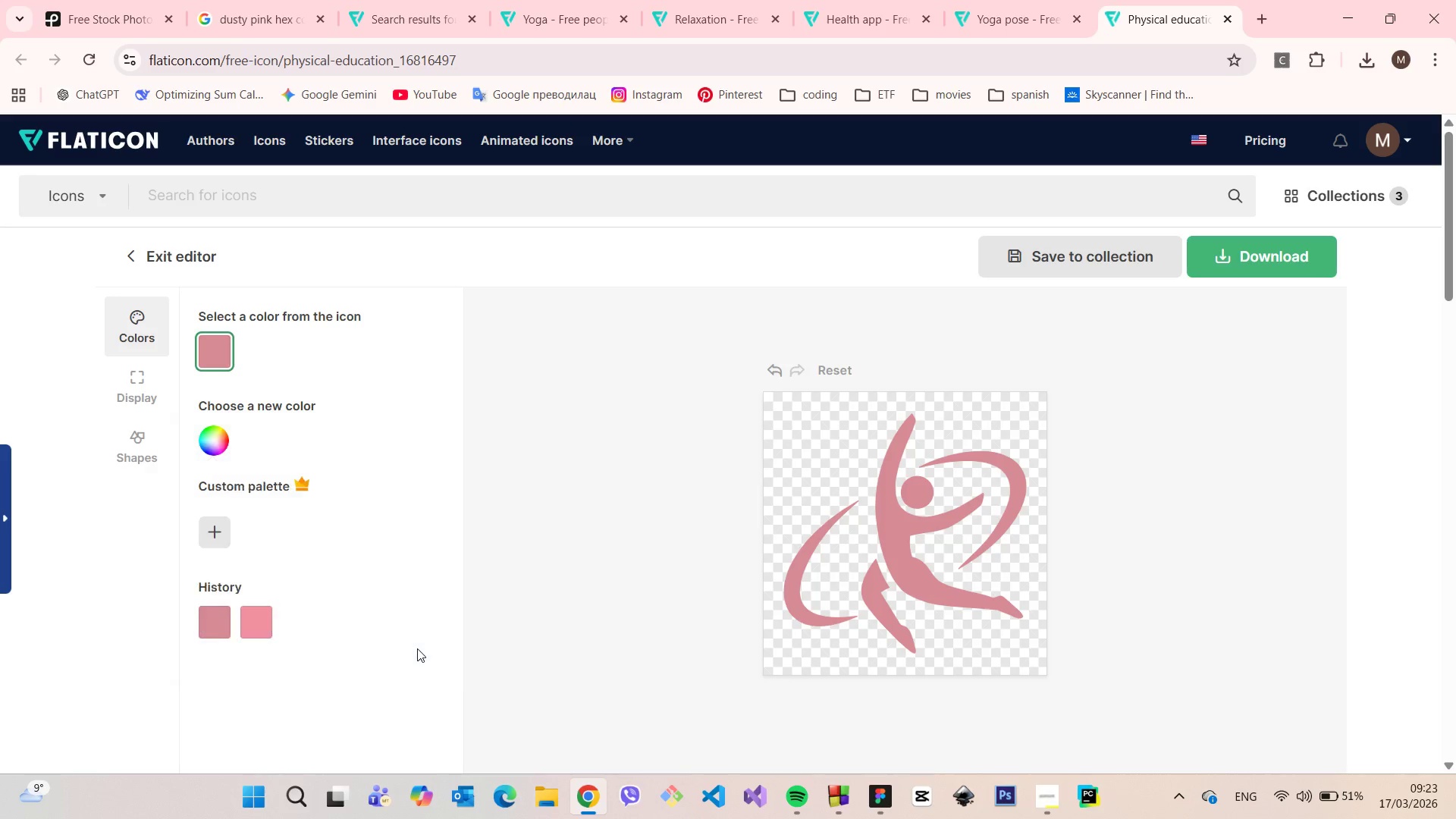 
left_click([417, 648])
 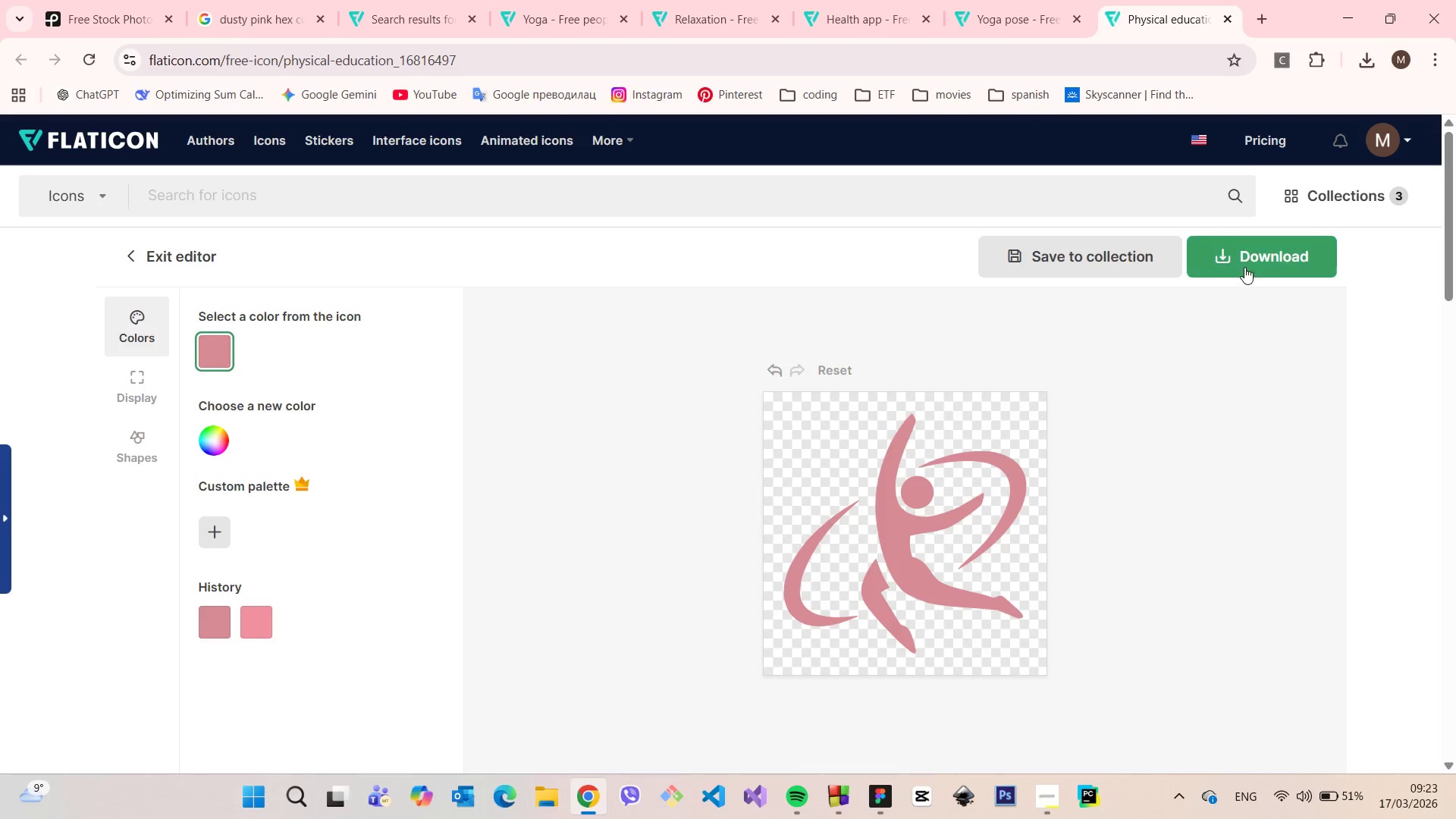 
left_click([1247, 259])
 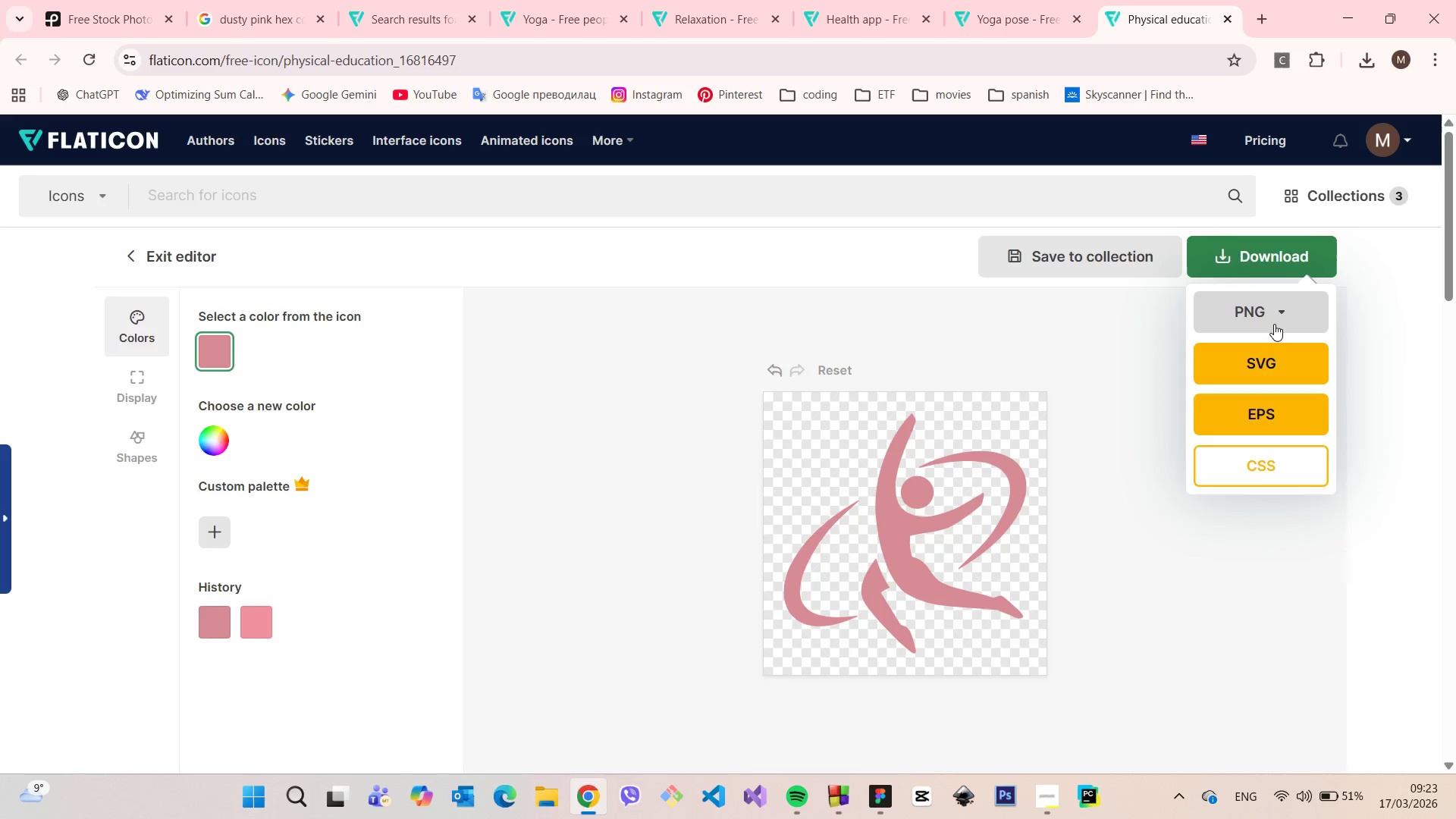 
left_click([1274, 318])
 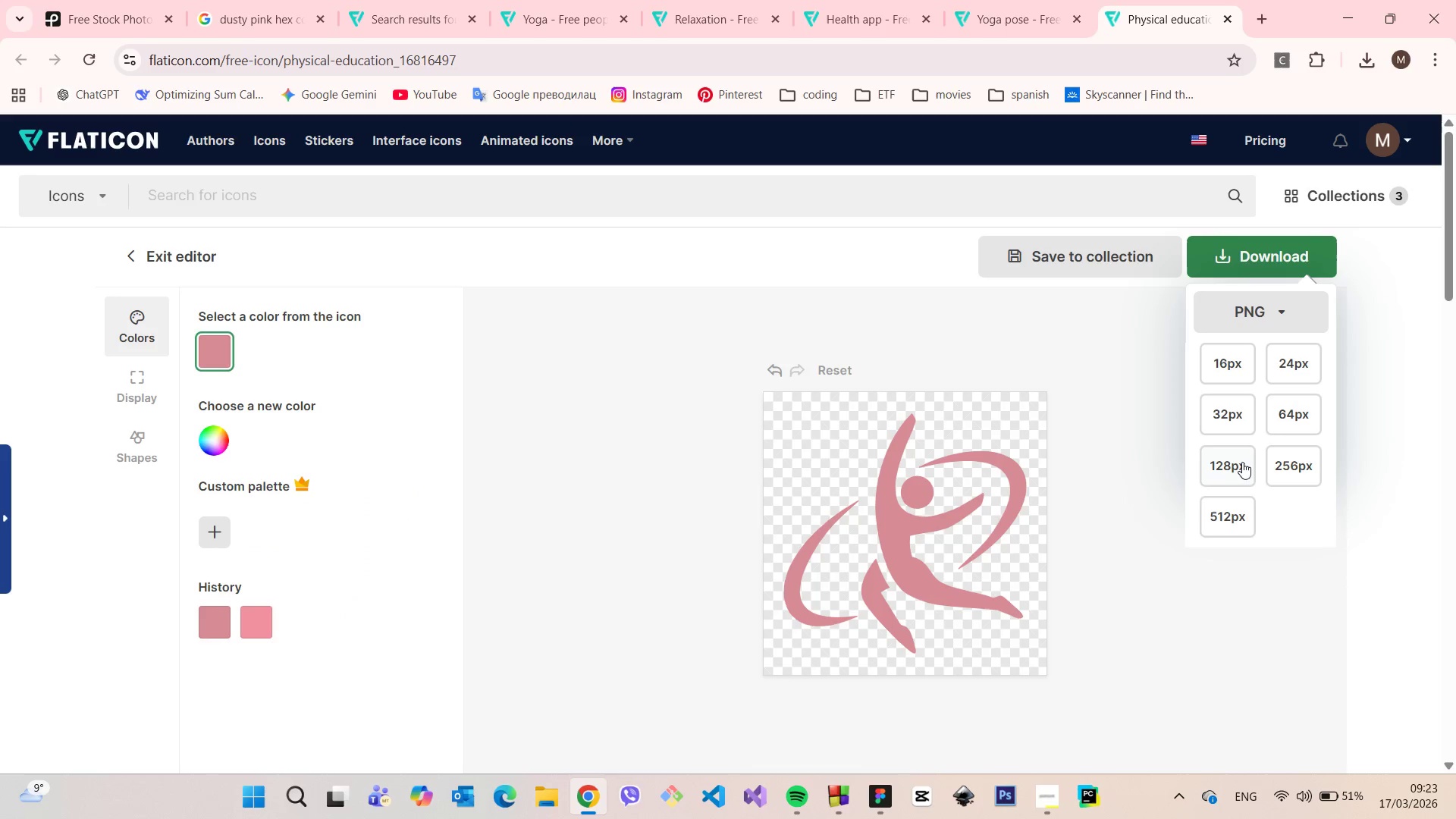 
left_click([1241, 462])
 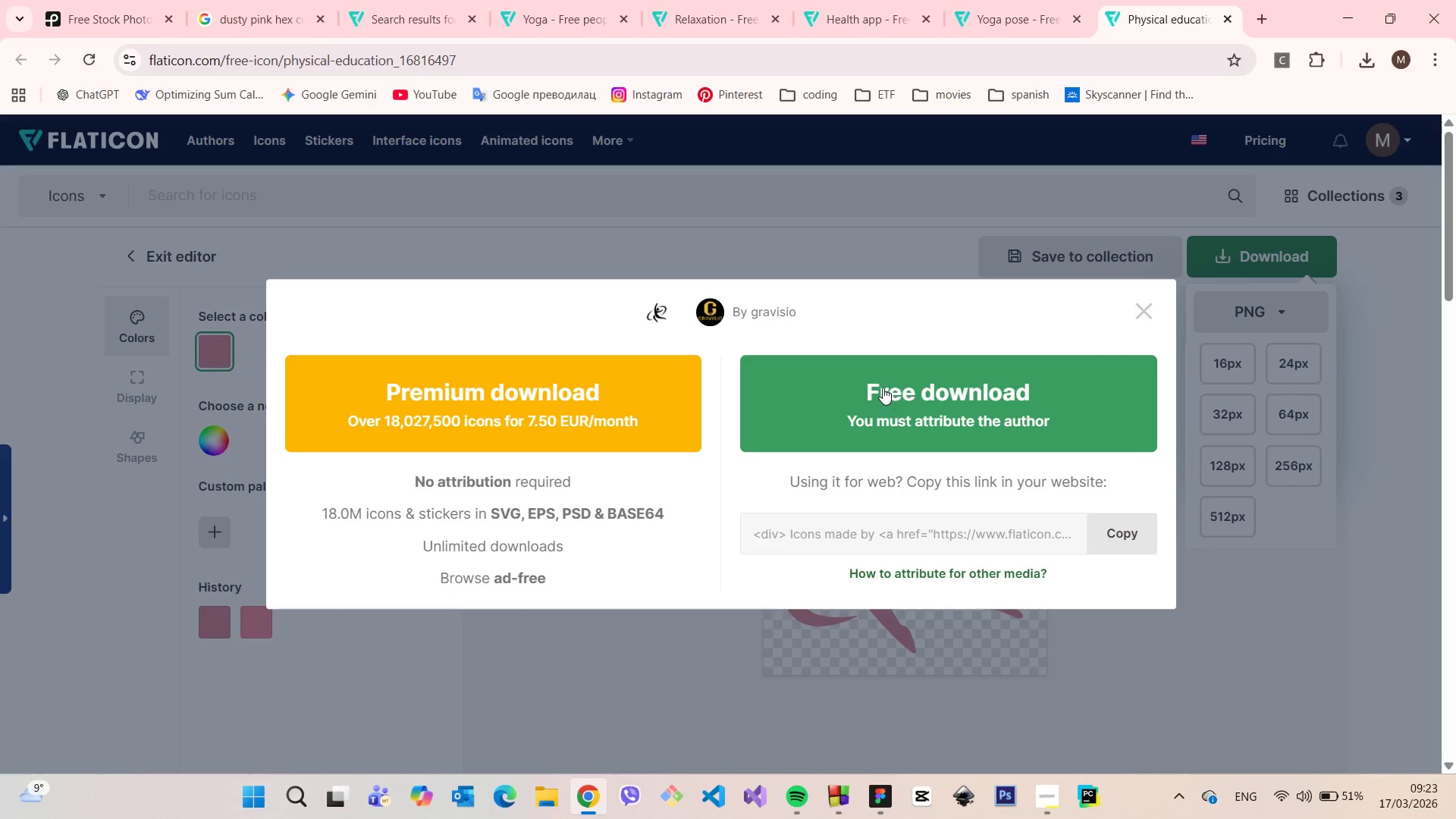 
left_click([883, 388])
 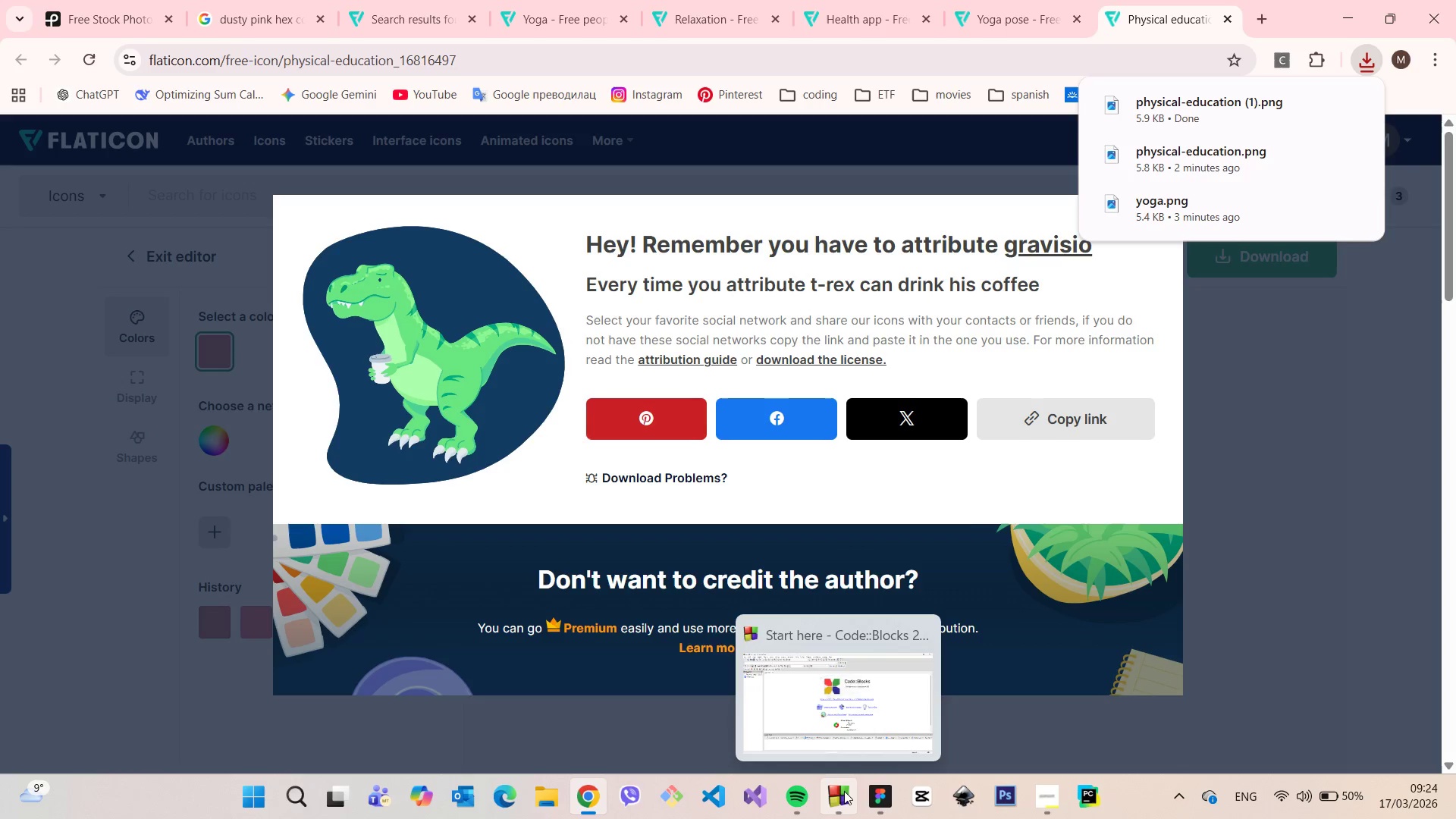 
left_click([919, 642])
 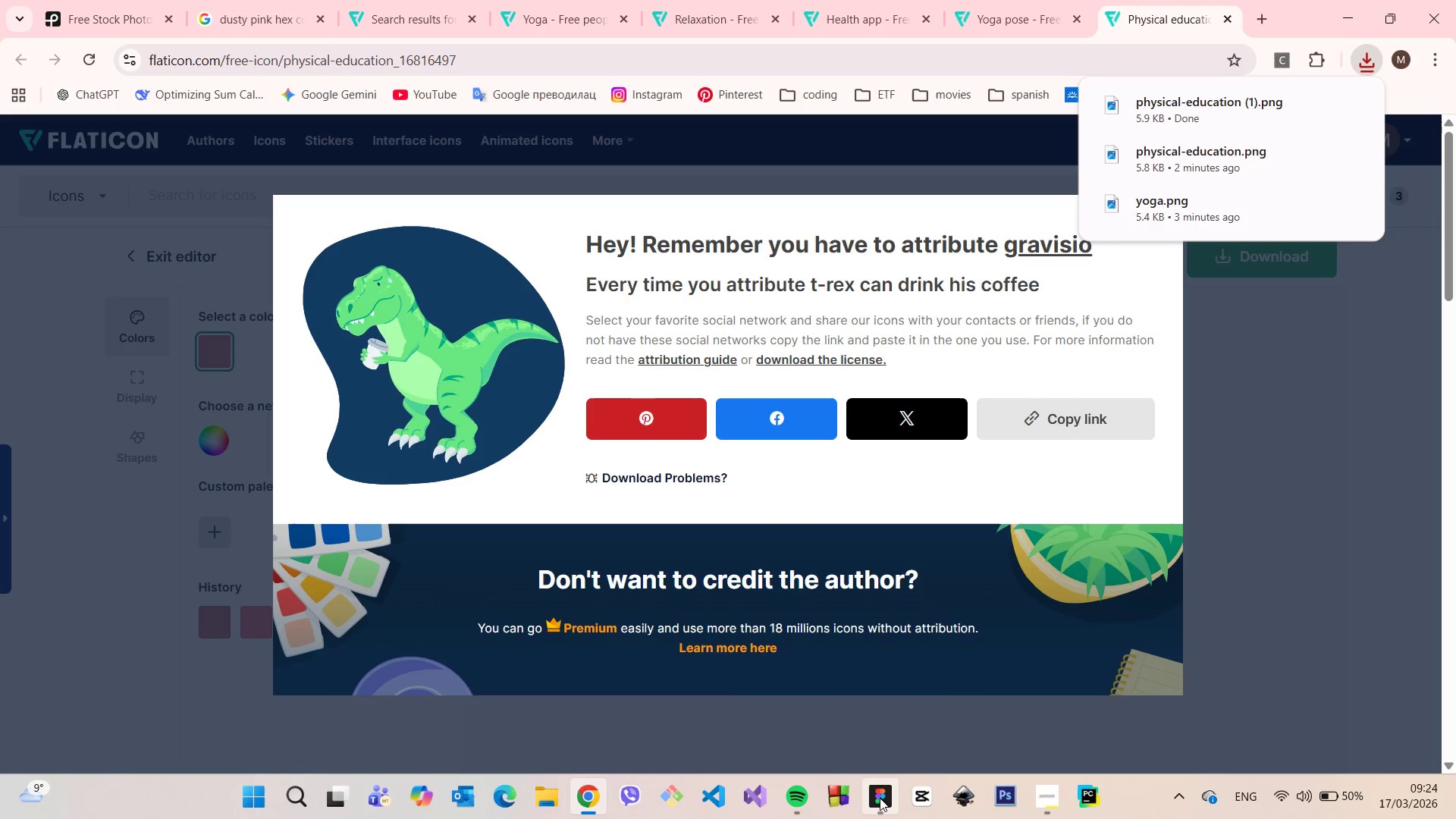 
left_click([880, 798])
 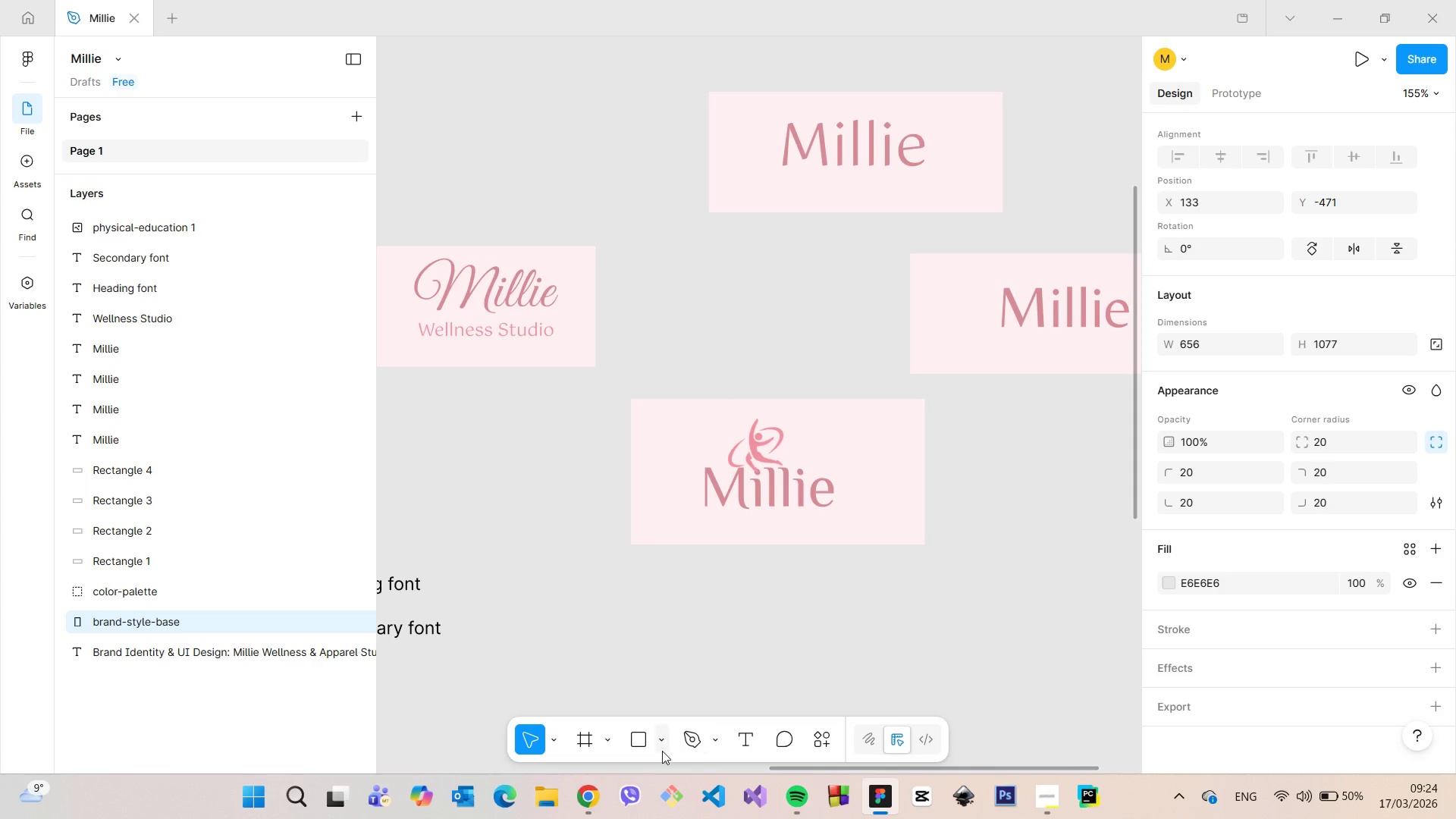 
left_click([661, 750])
 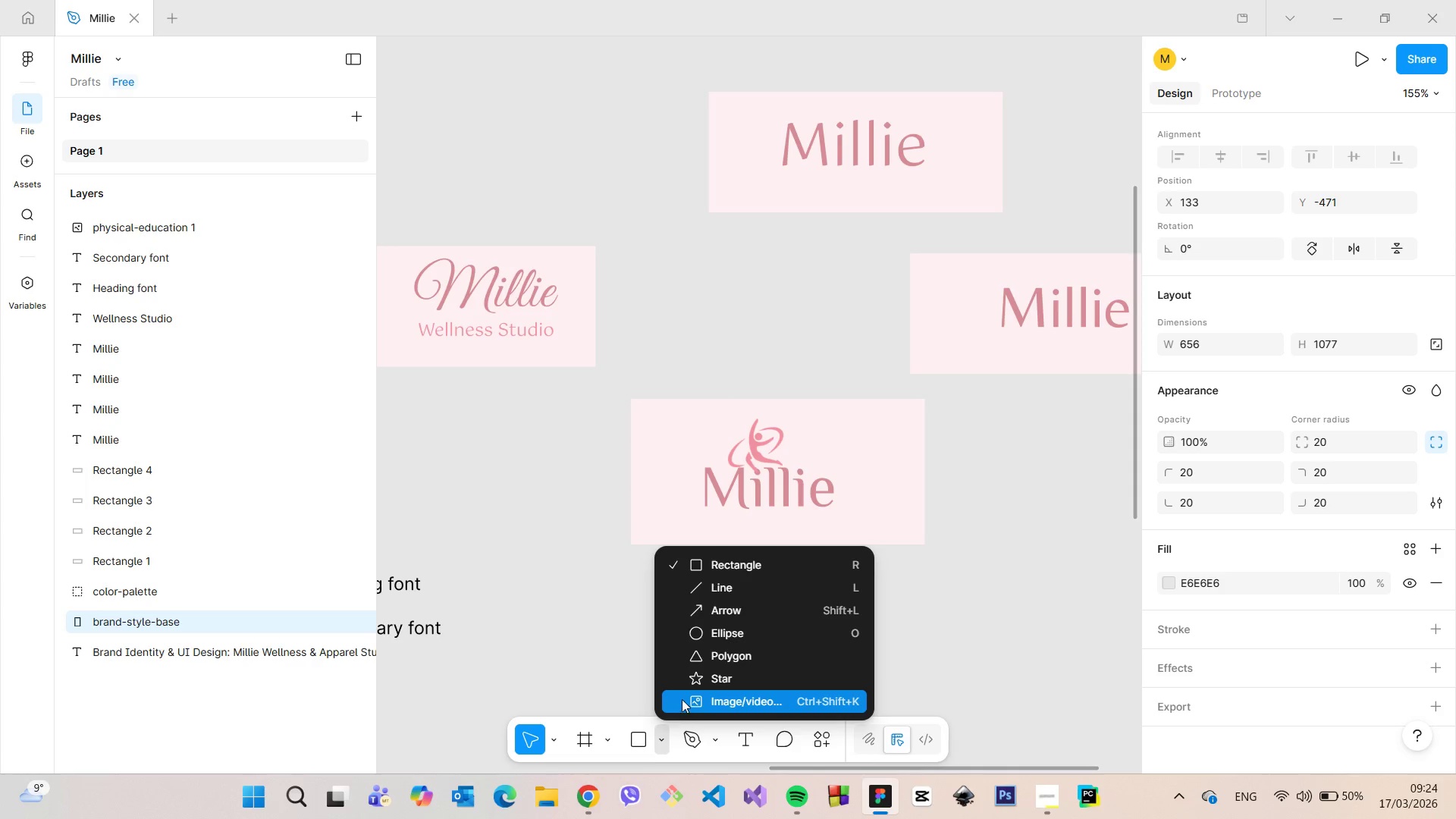 
left_click([682, 699])
 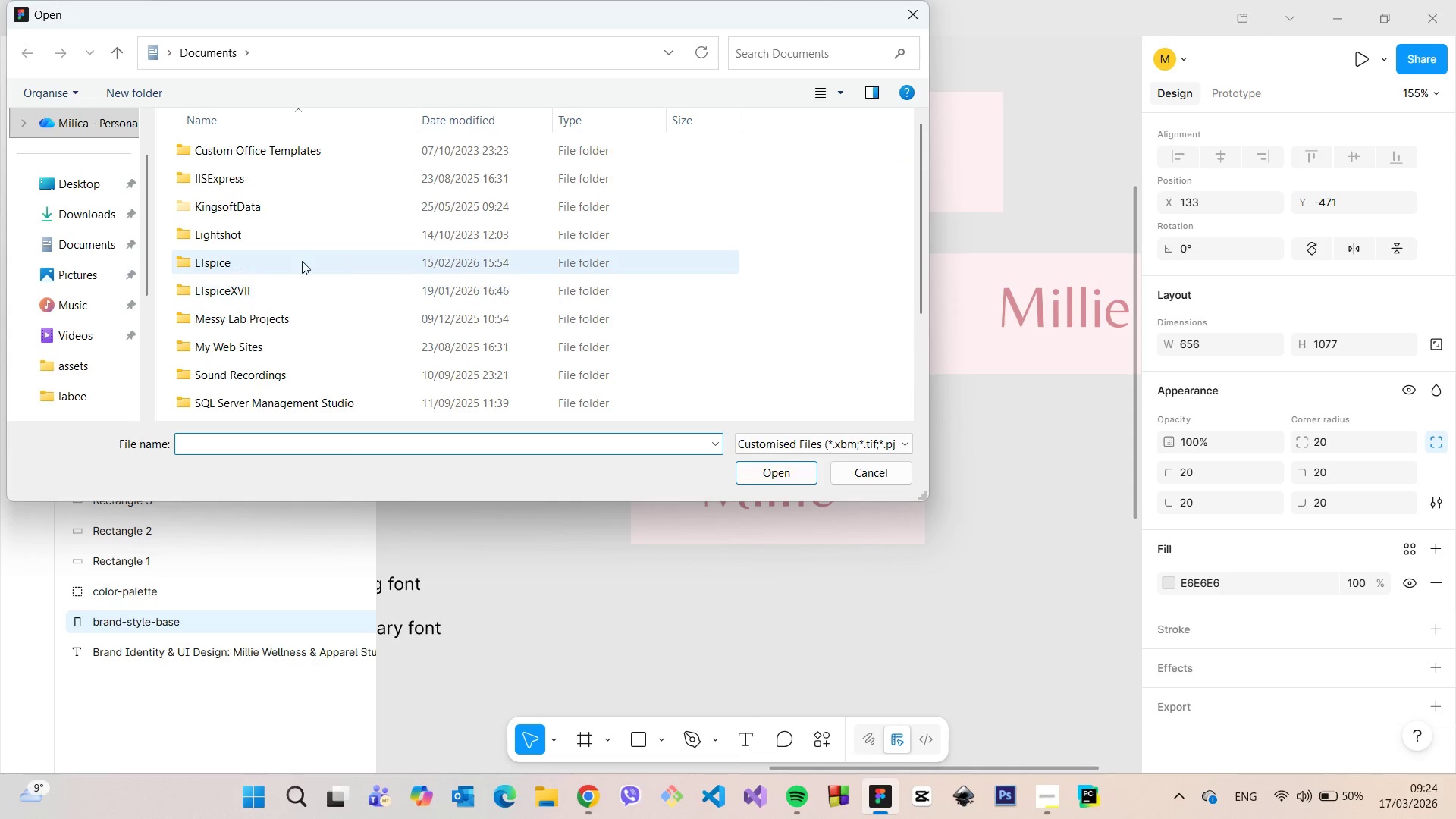 
left_click([100, 211])
 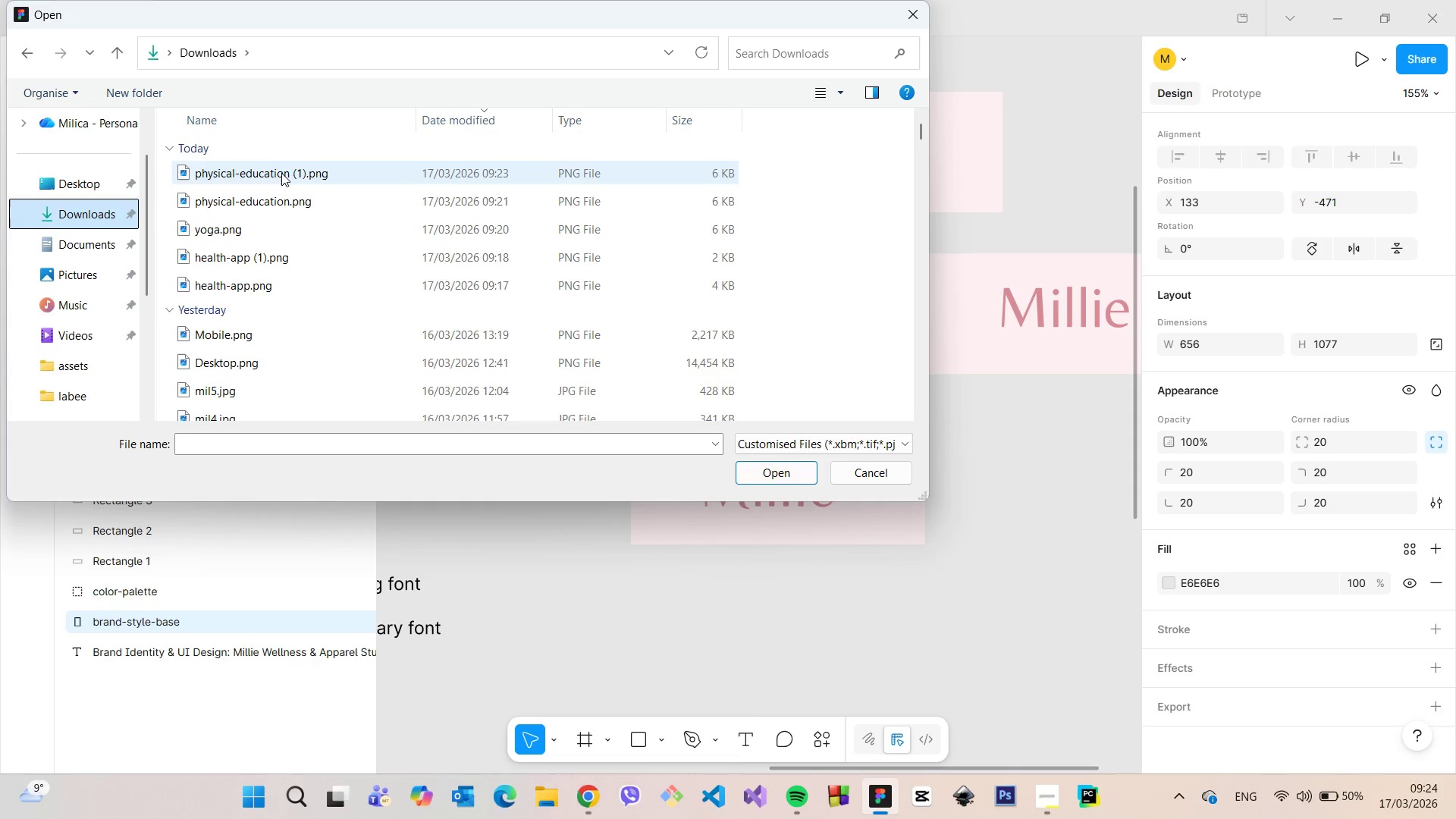 
left_click_drag(start_coordinate=[281, 173], to_coordinate=[1031, 573])
 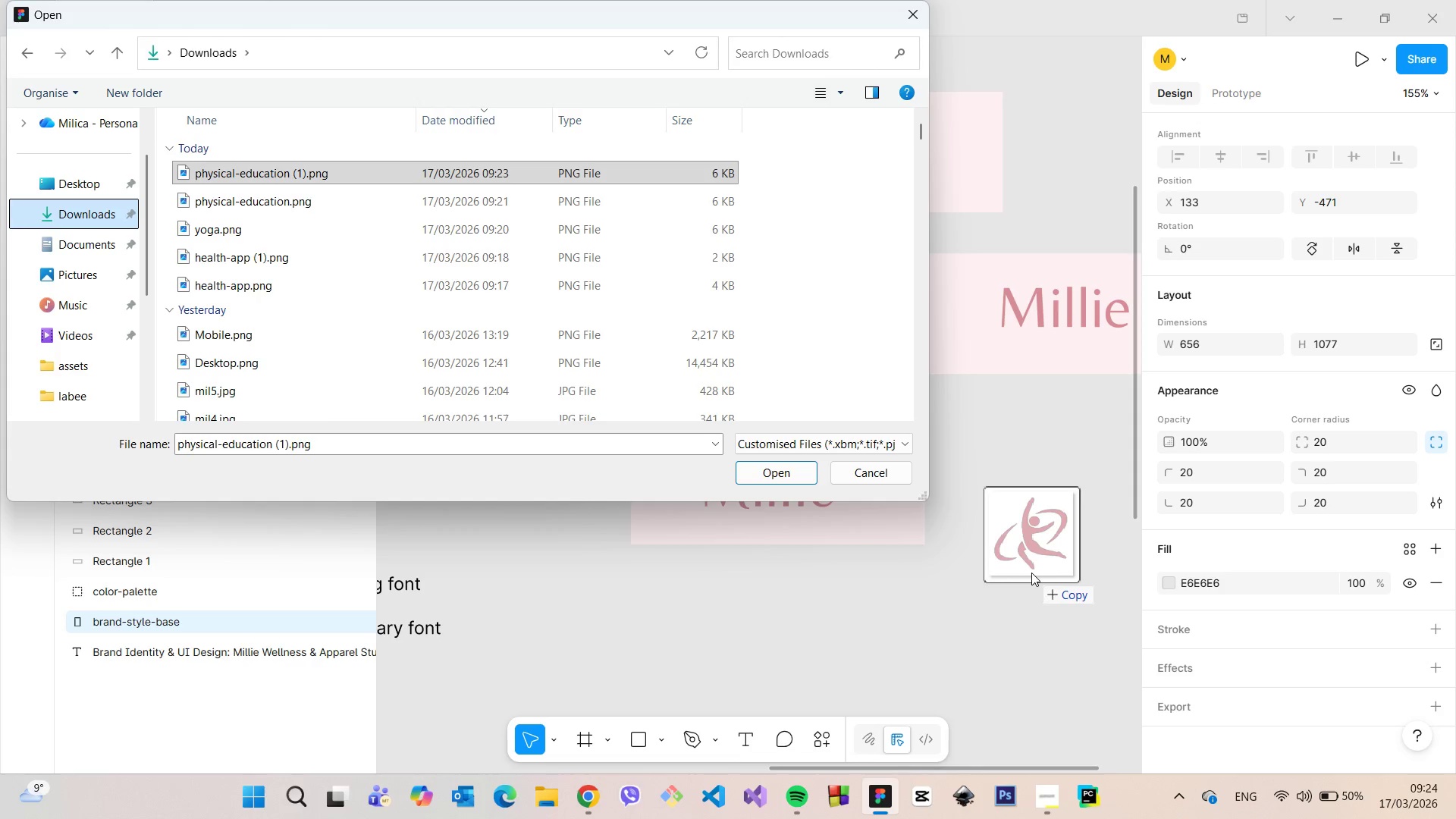 
left_click([1031, 573])
 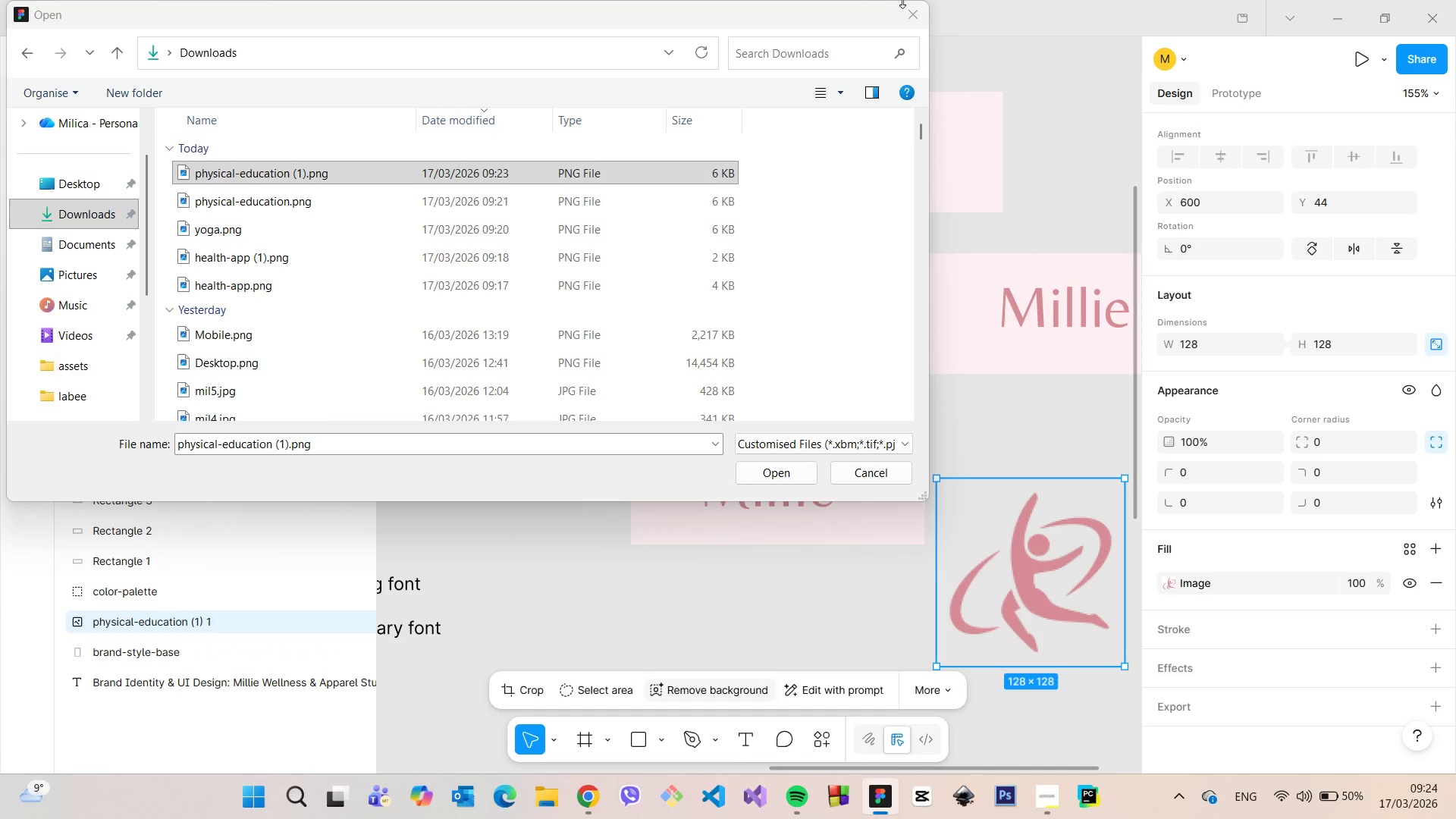 
left_click([918, 11])
 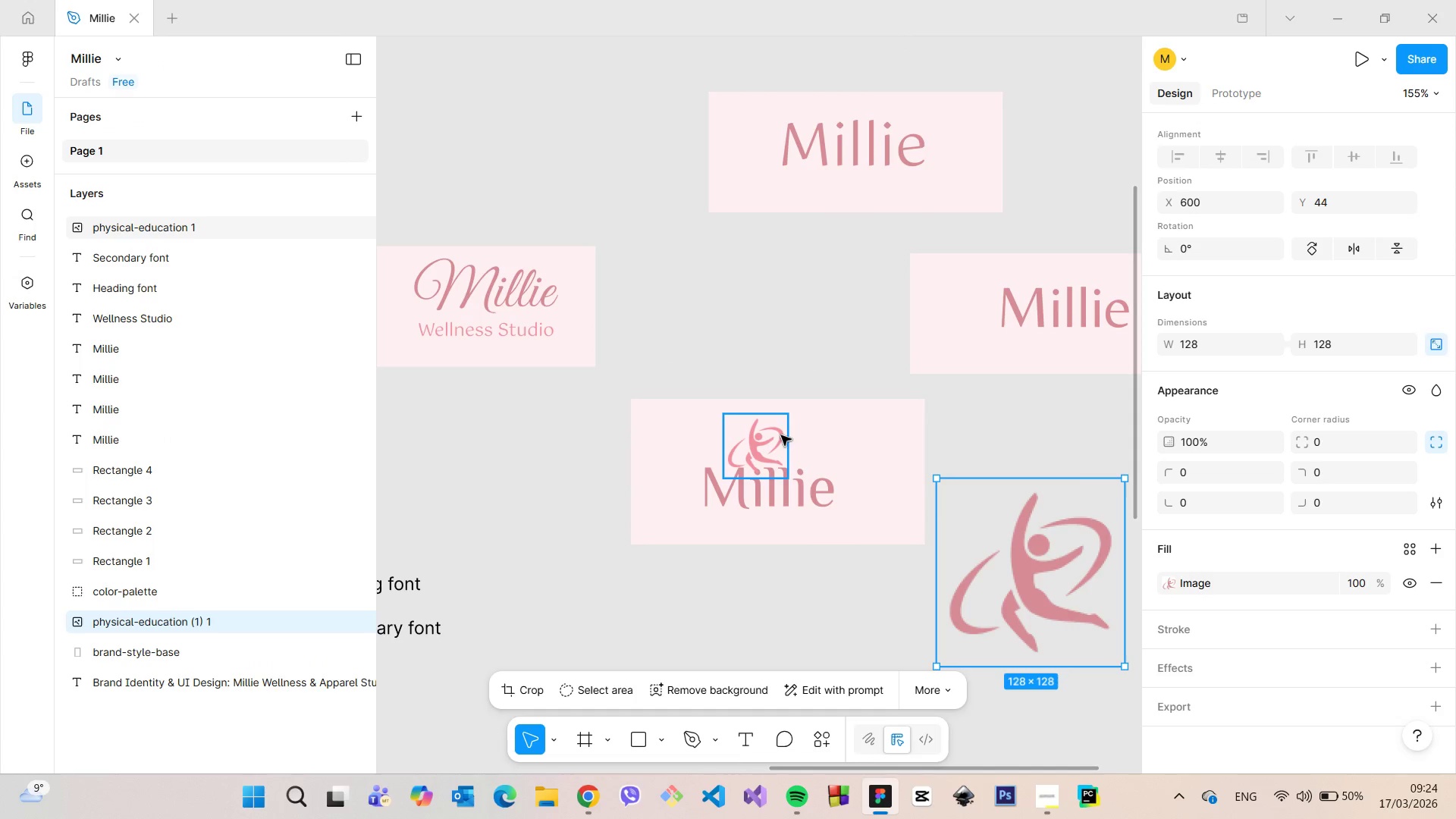 
left_click([781, 435])
 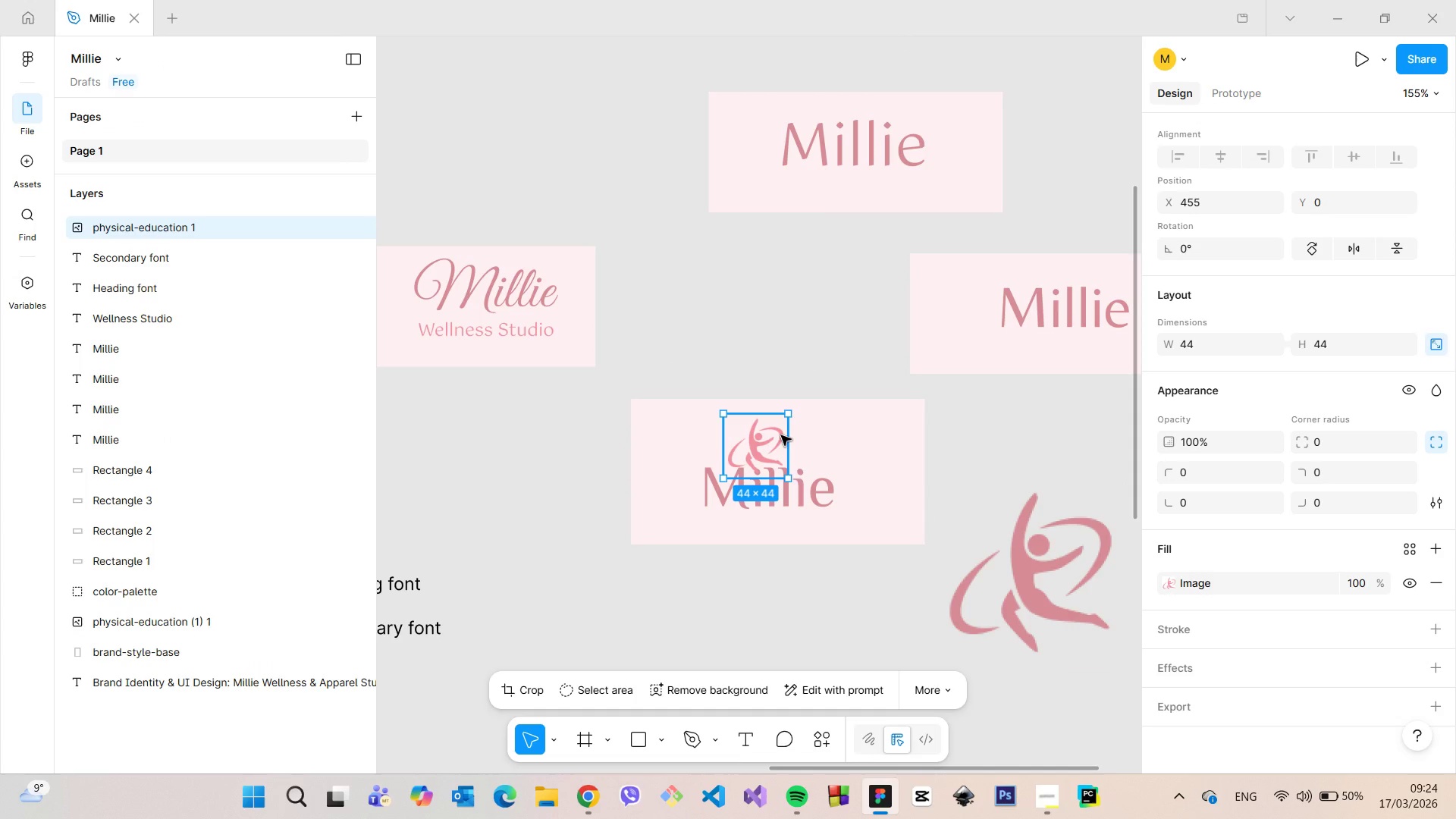 
key(Backspace)
 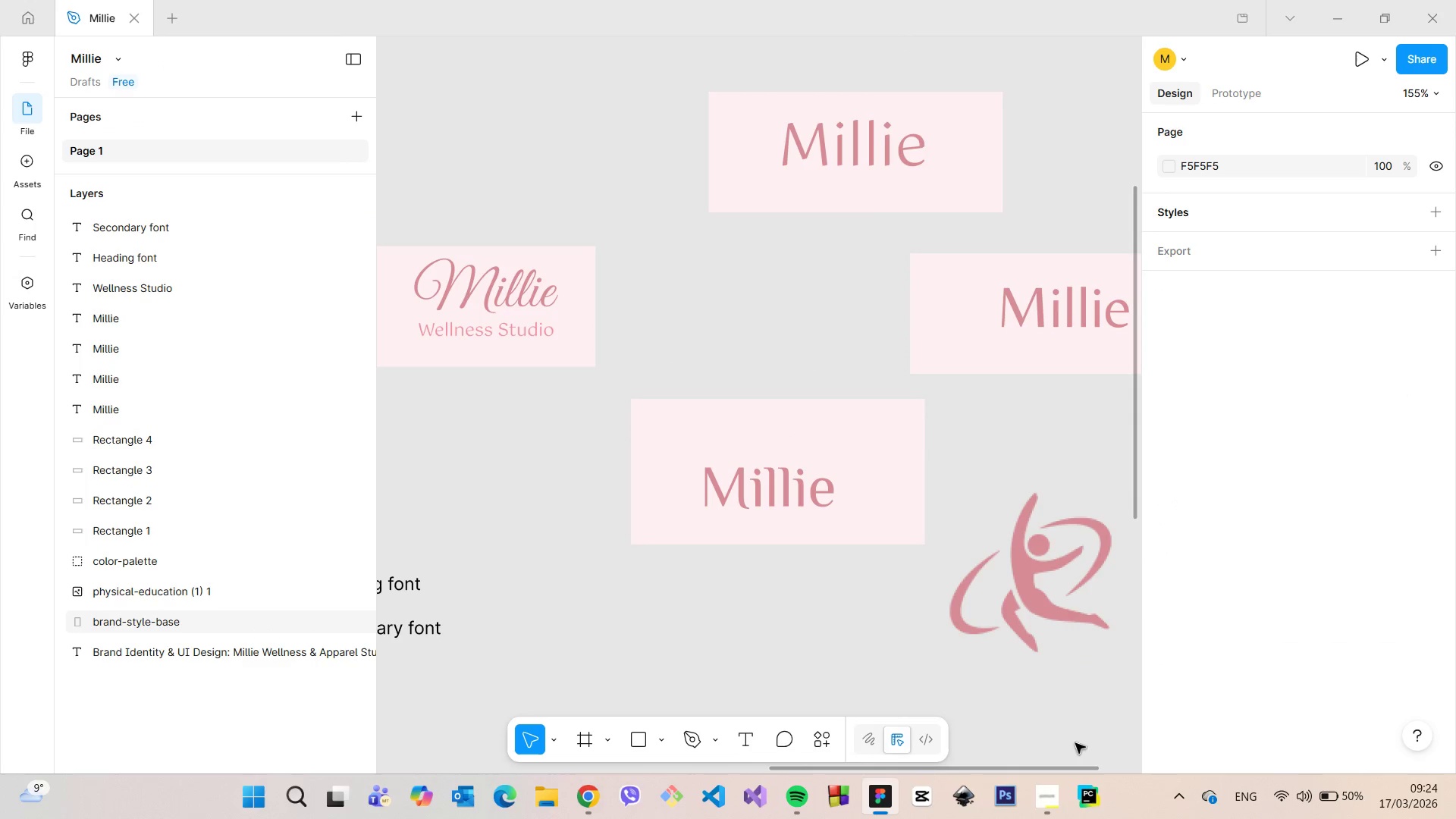 
left_click([1051, 792])